 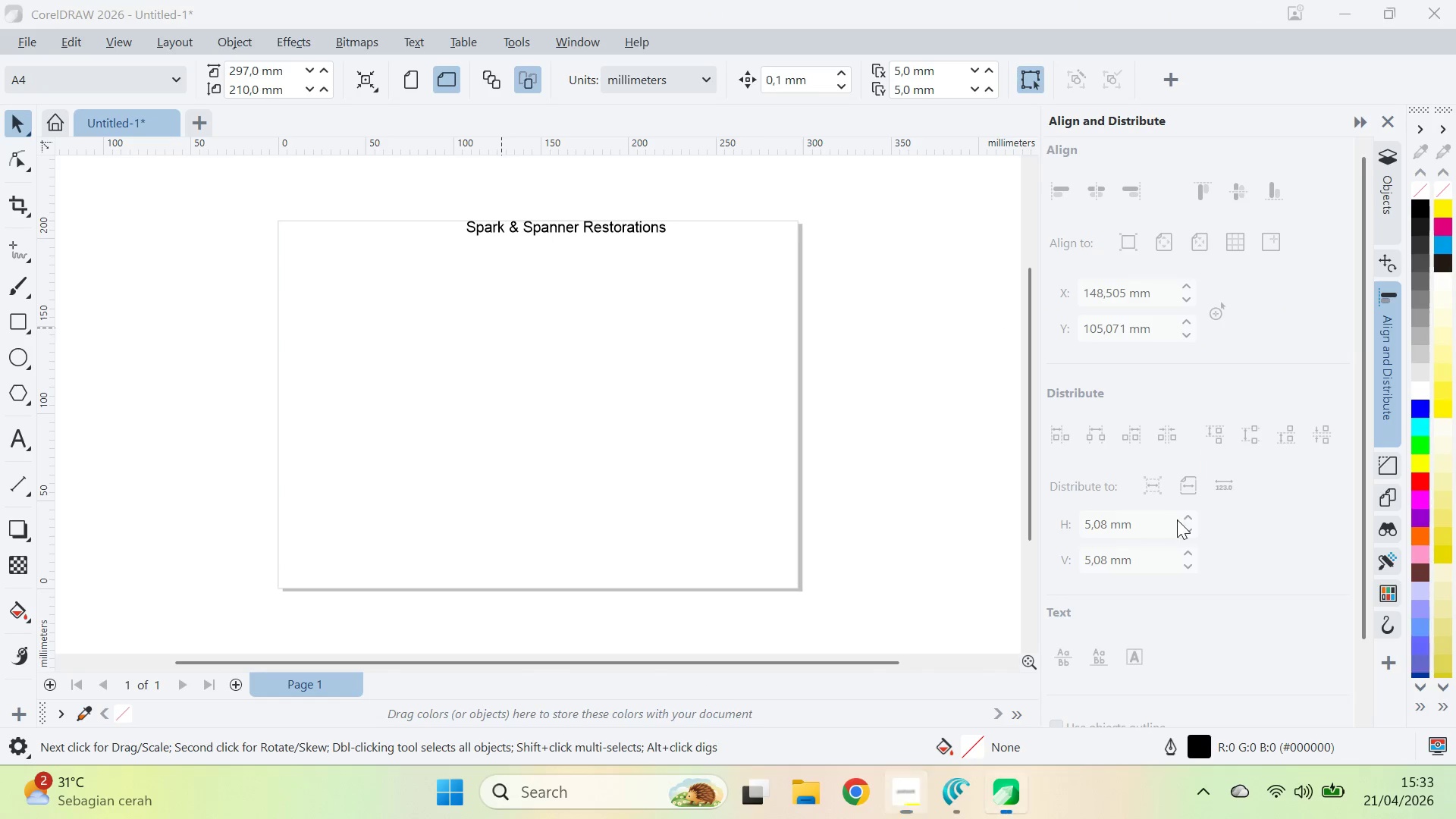 
left_click([580, 36])
 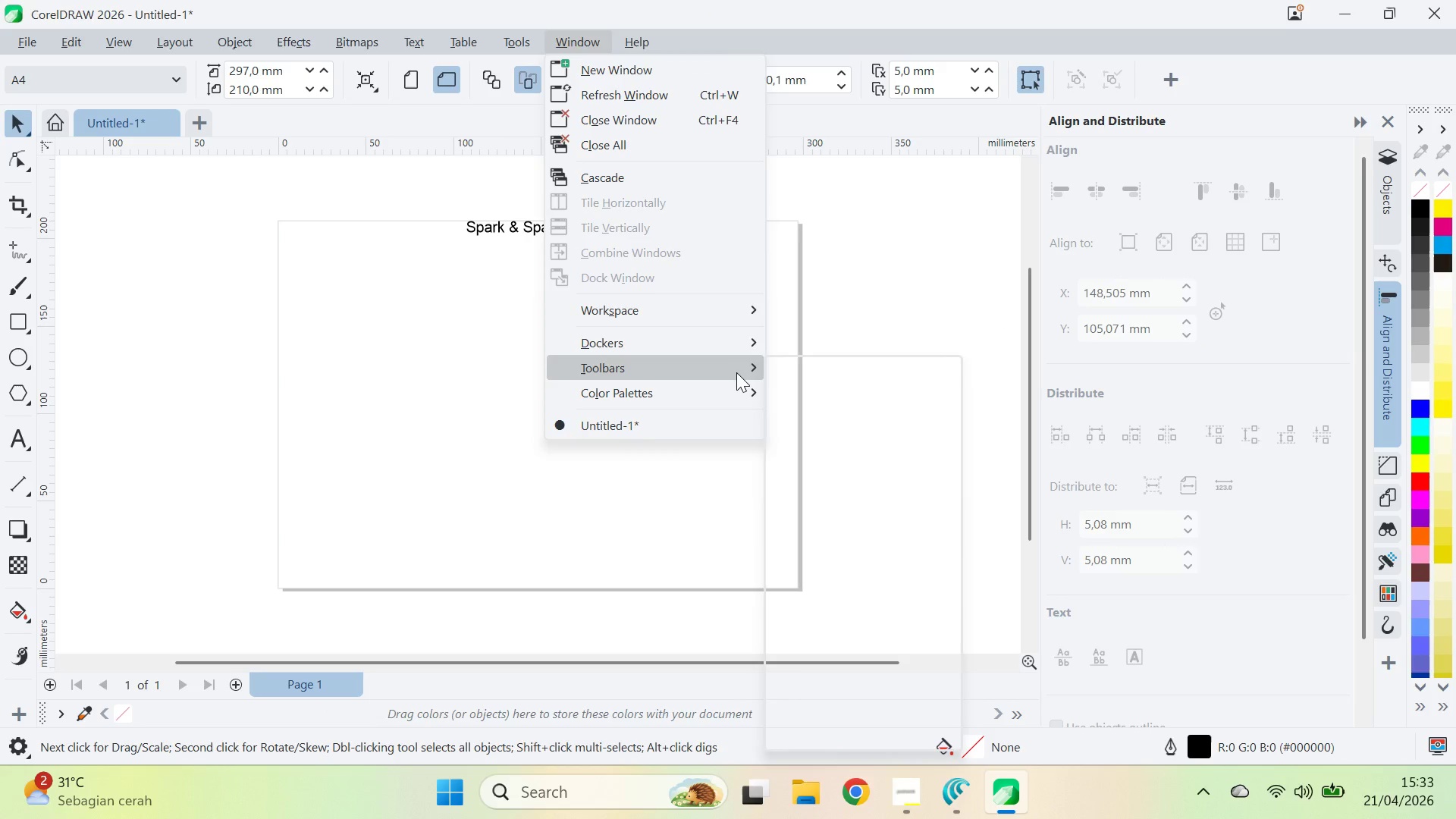 
mouse_move([764, 402])
 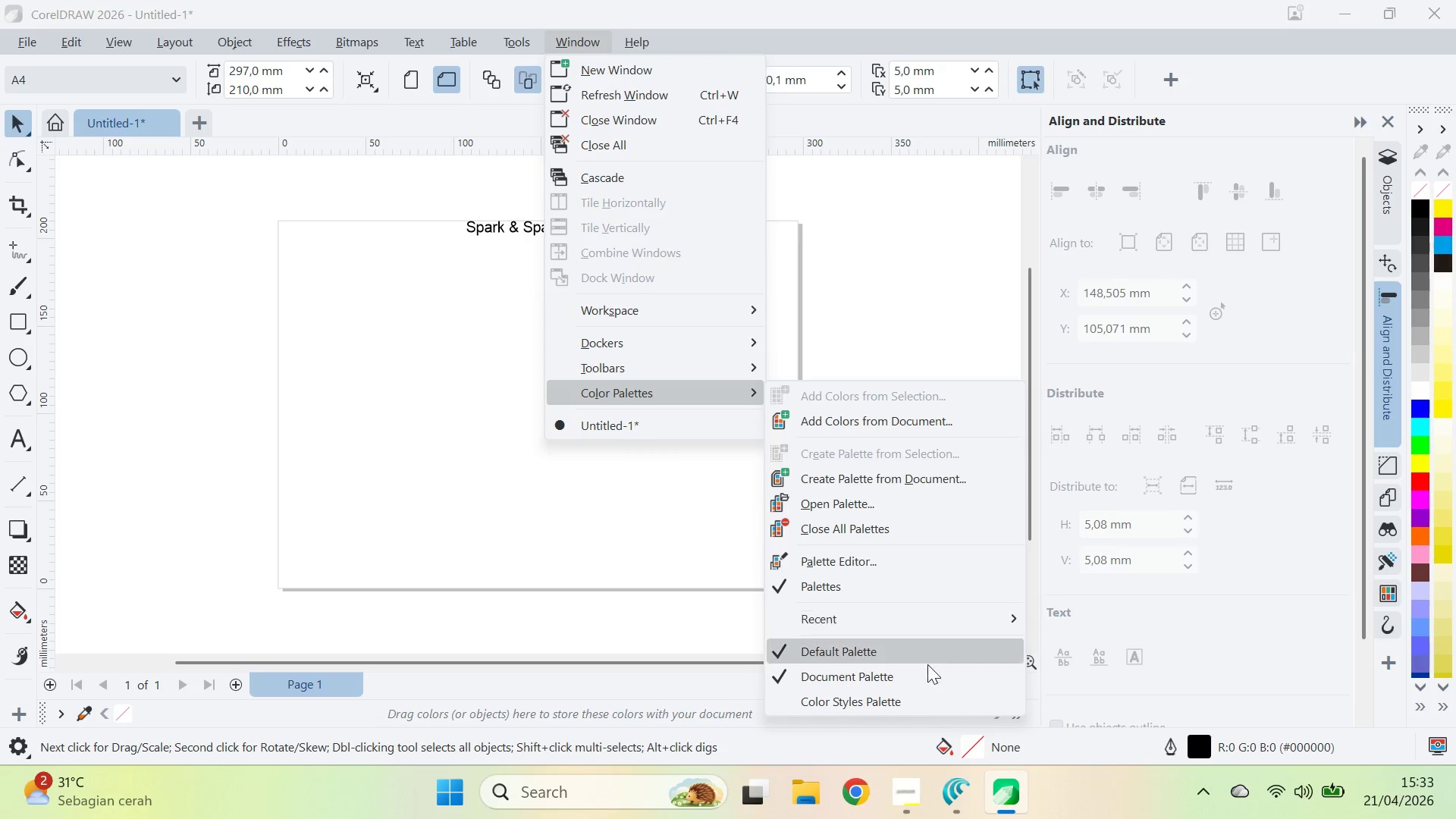 
left_click([924, 694])
 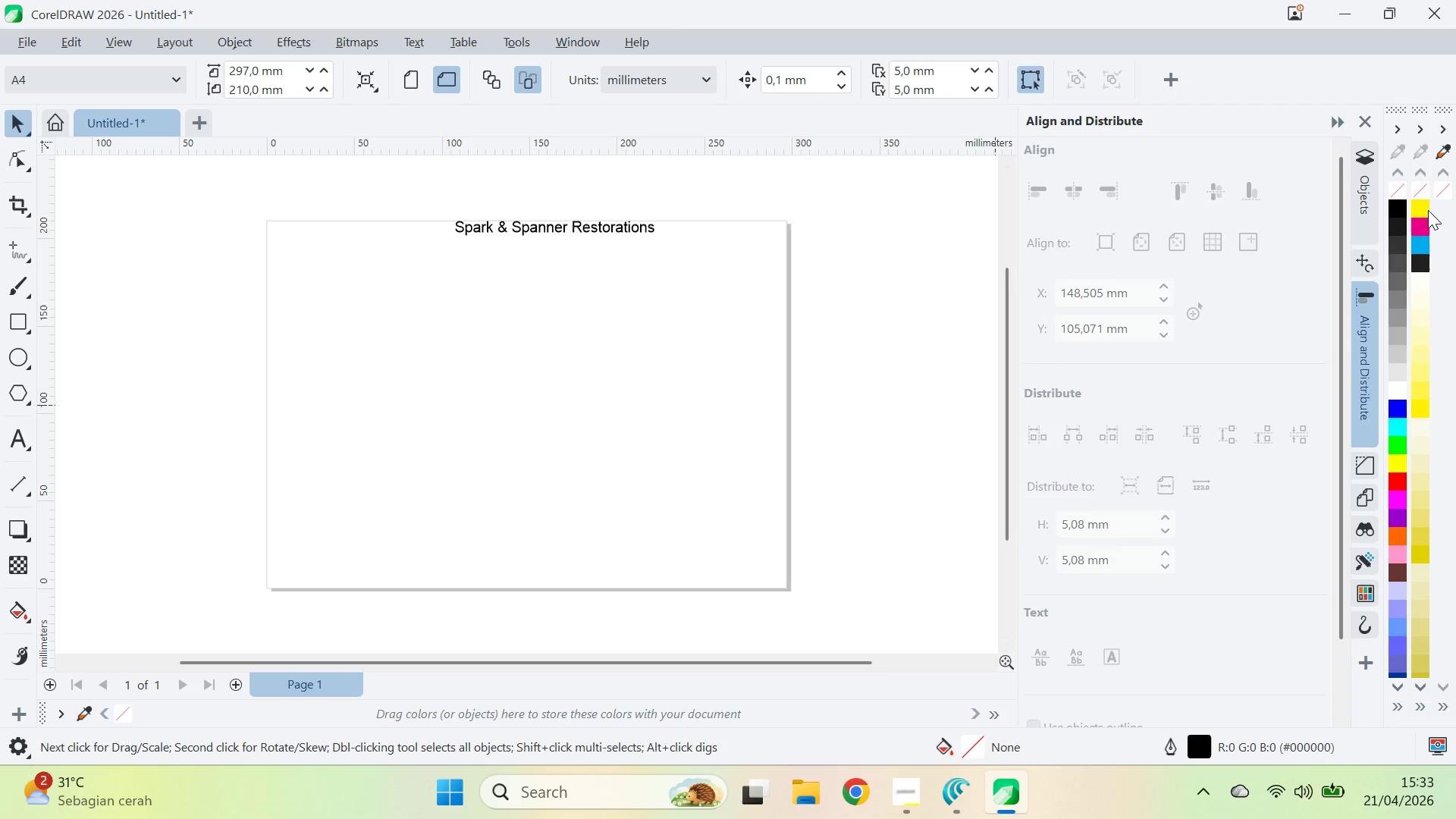 
right_click([1442, 111])
 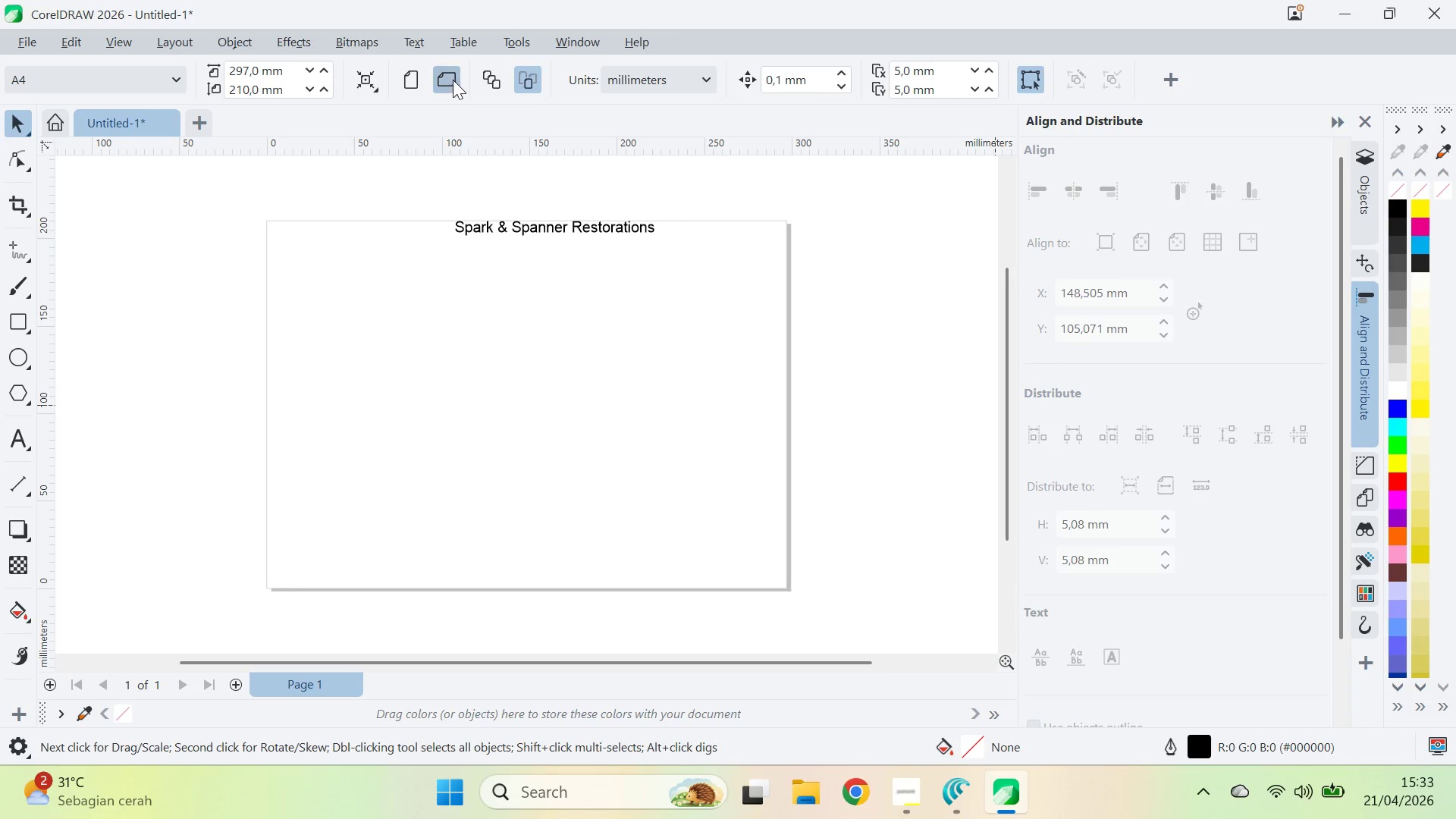 
left_click([571, 39])
 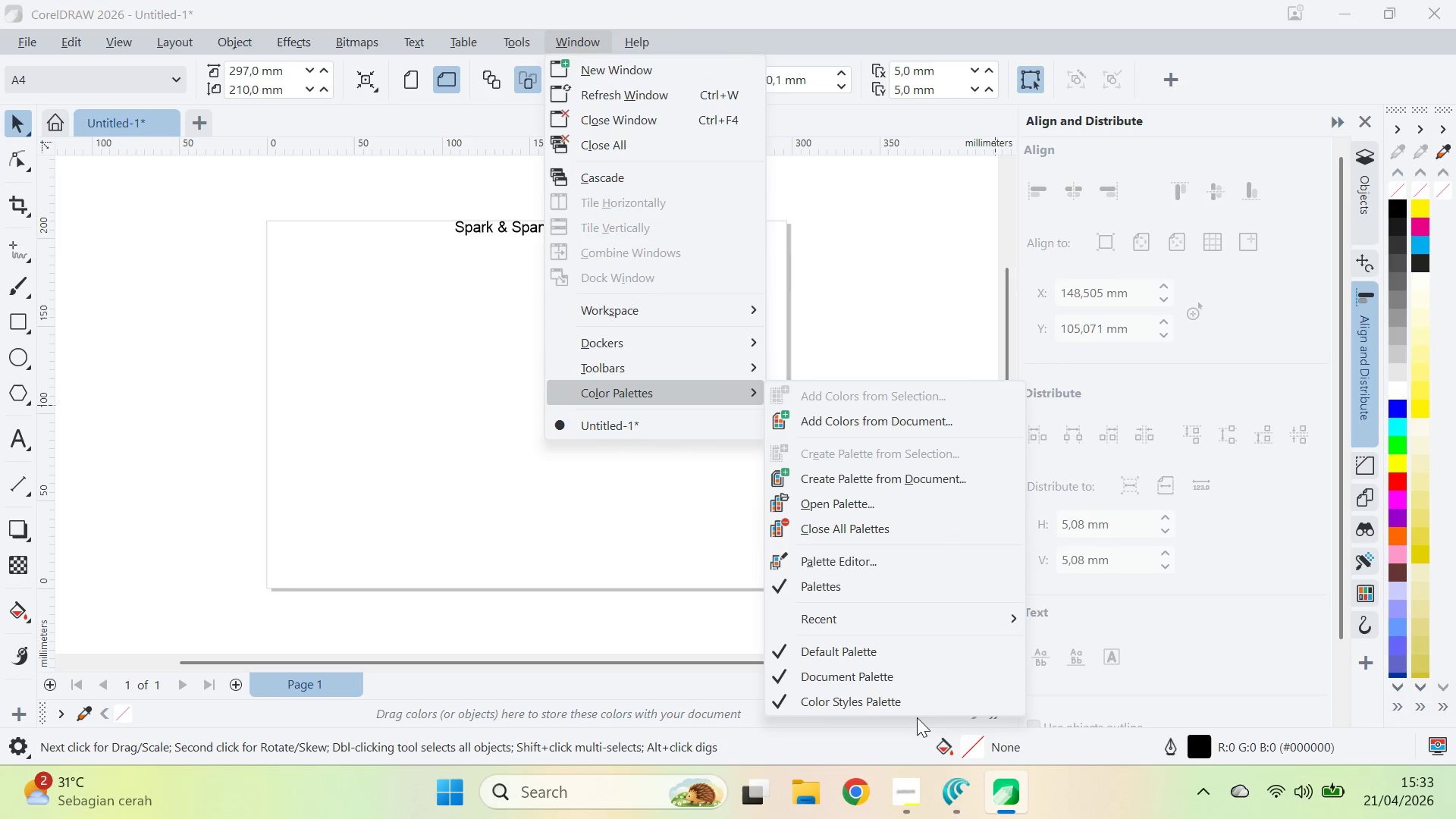 
left_click([920, 704])
 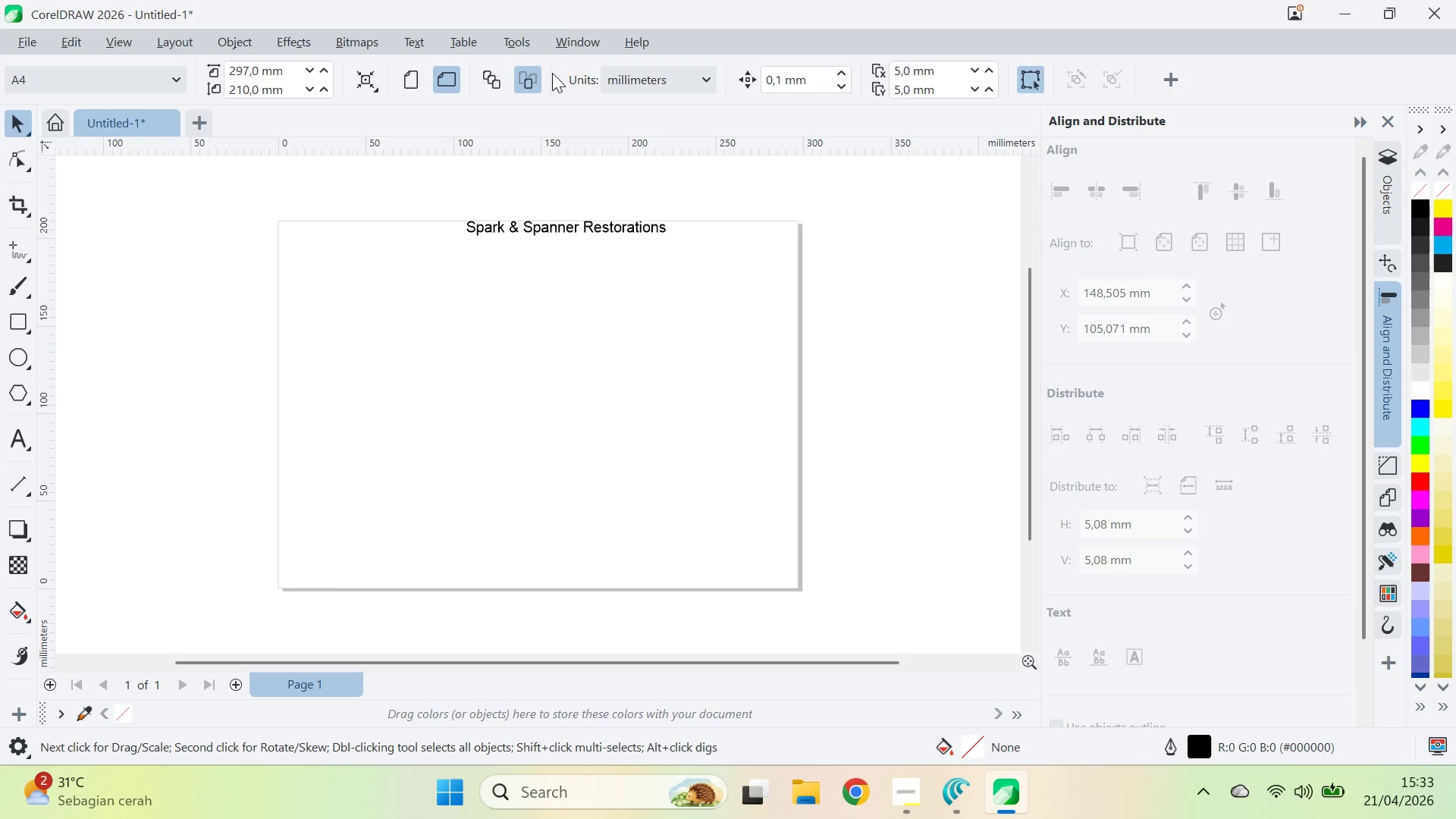 
left_click([566, 30])
 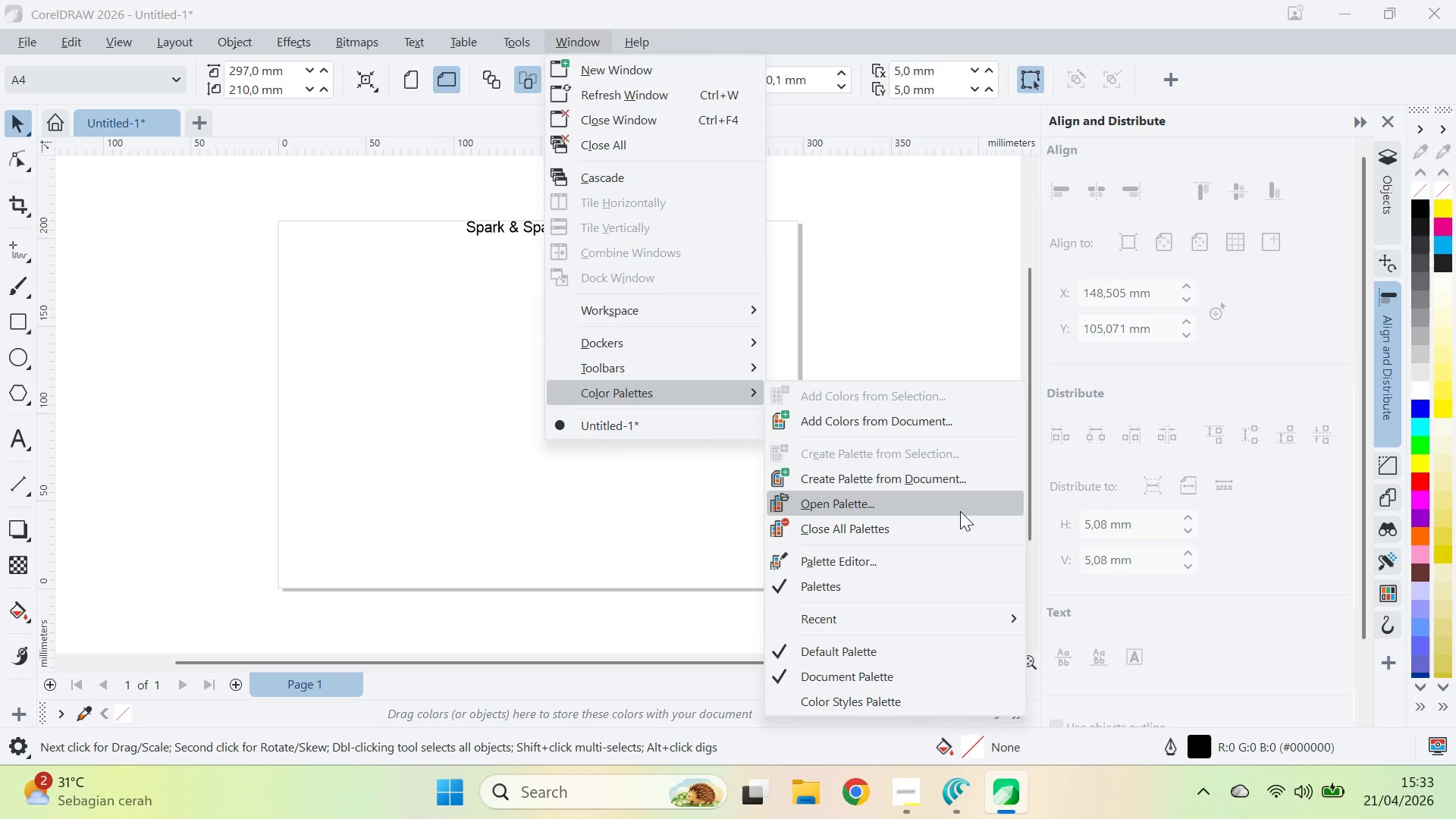 
mouse_move([971, 603])
 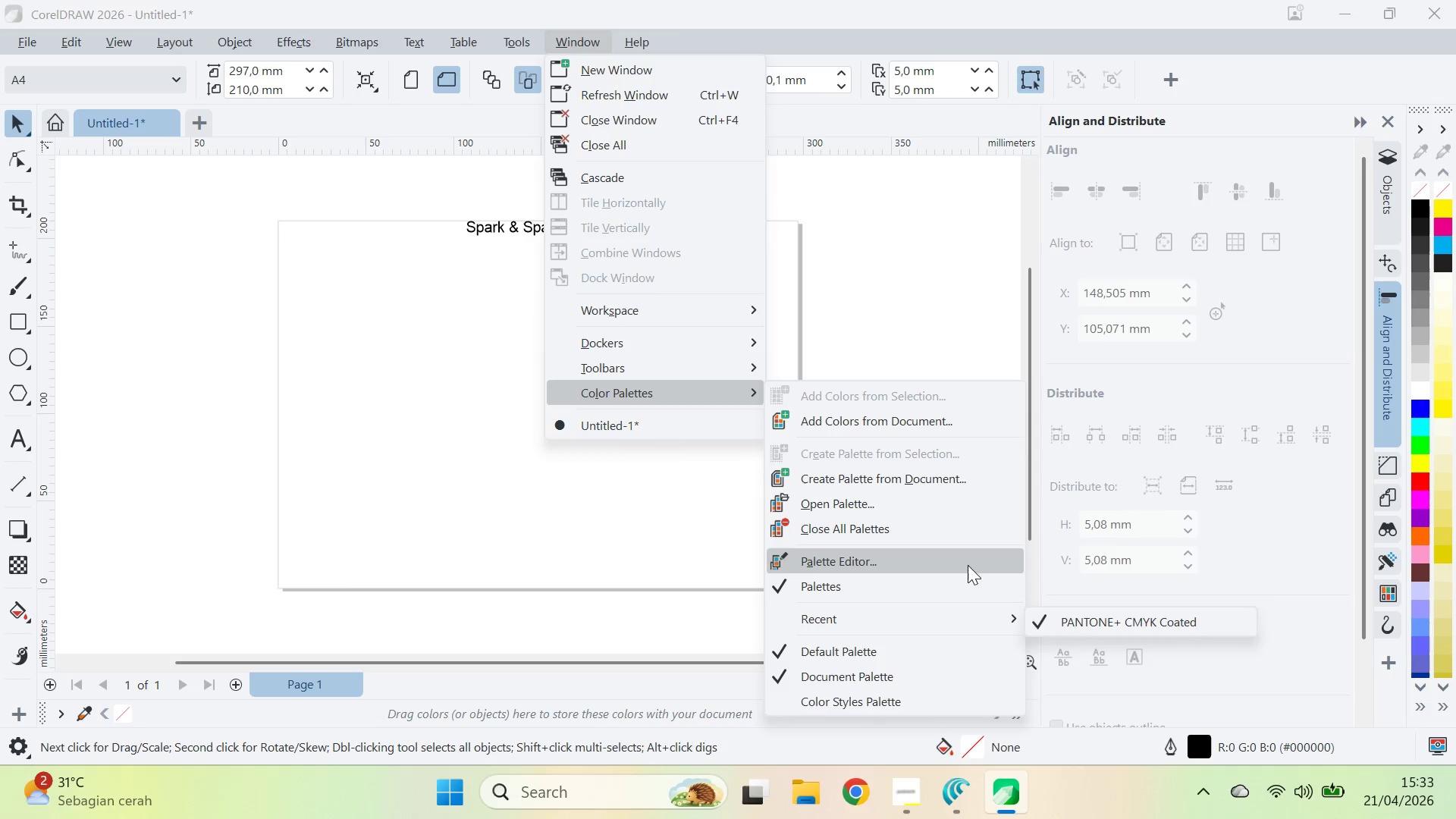 
left_click([968, 561])
 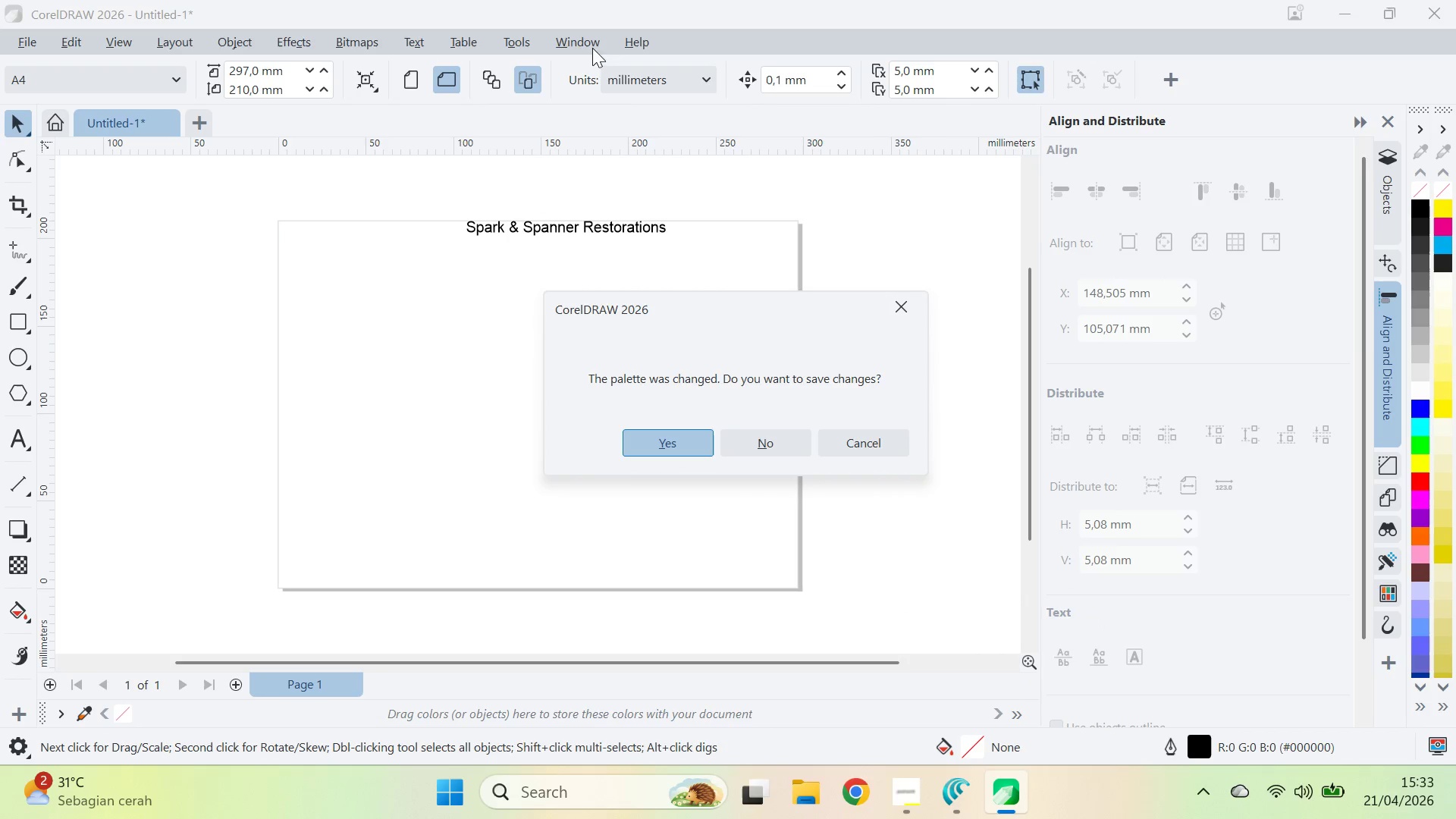 
left_click([805, 447])
 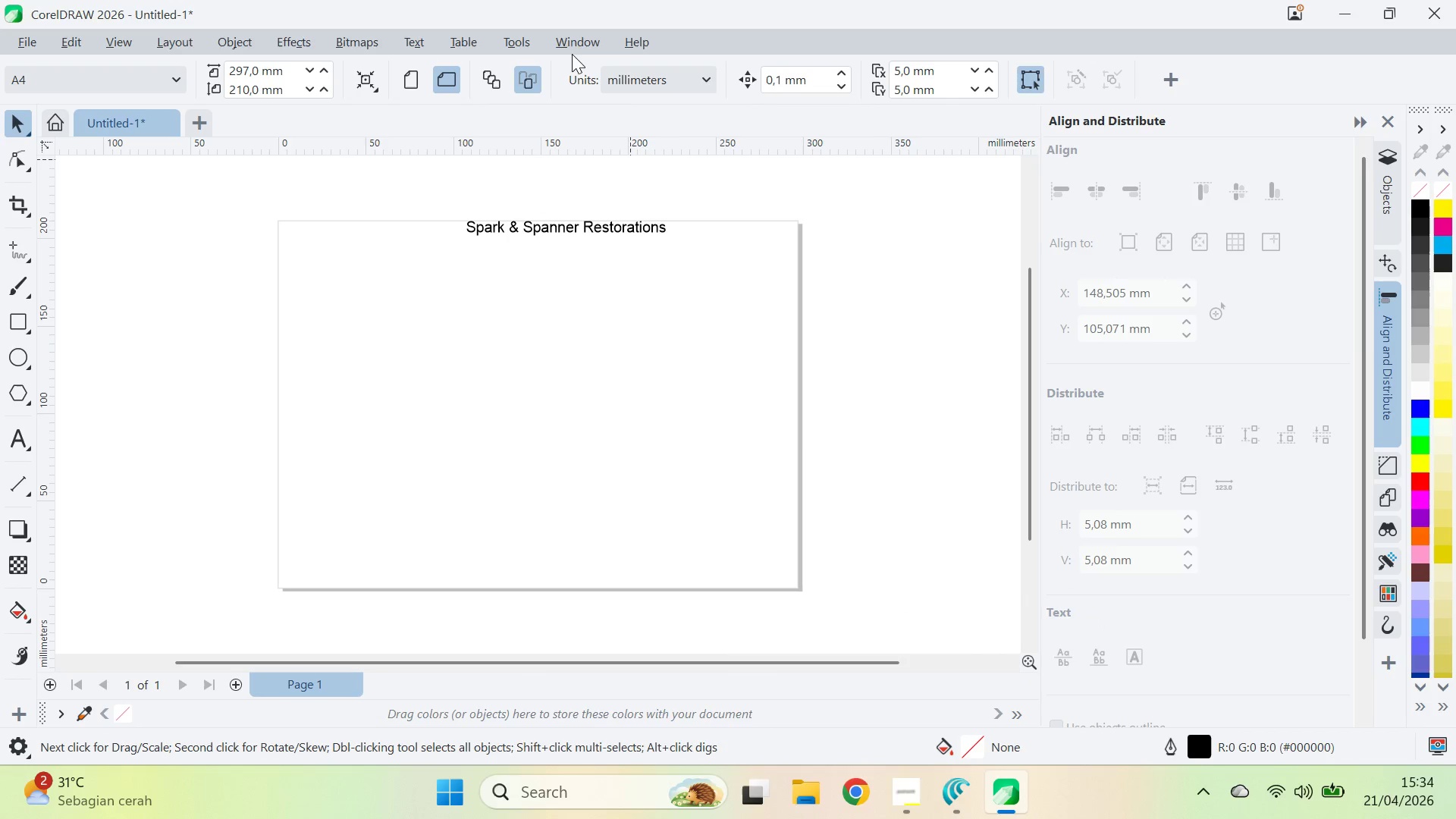 
double_click([573, 49])
 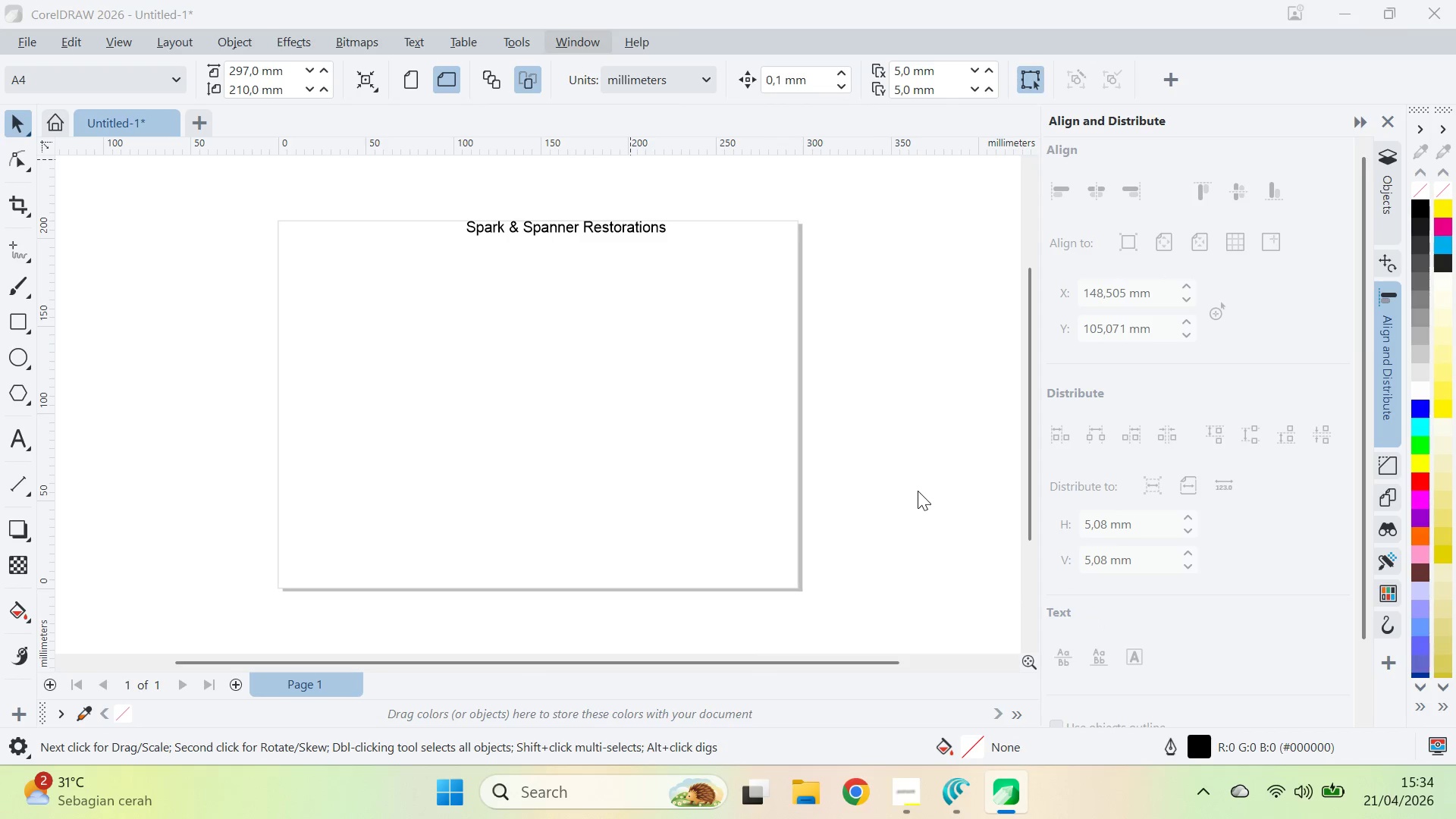 
left_click([996, 556])
 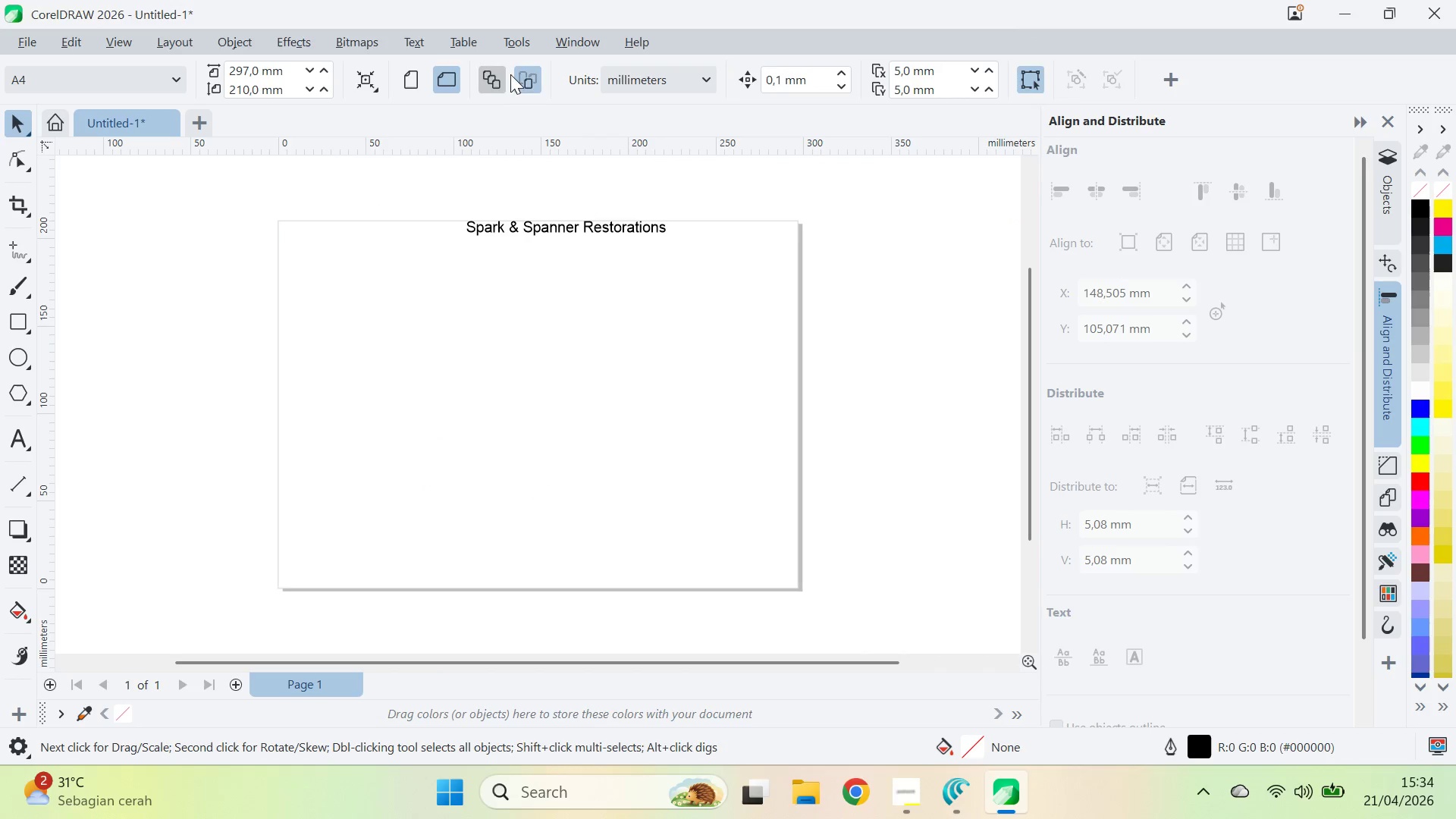 
left_click([542, 52])
 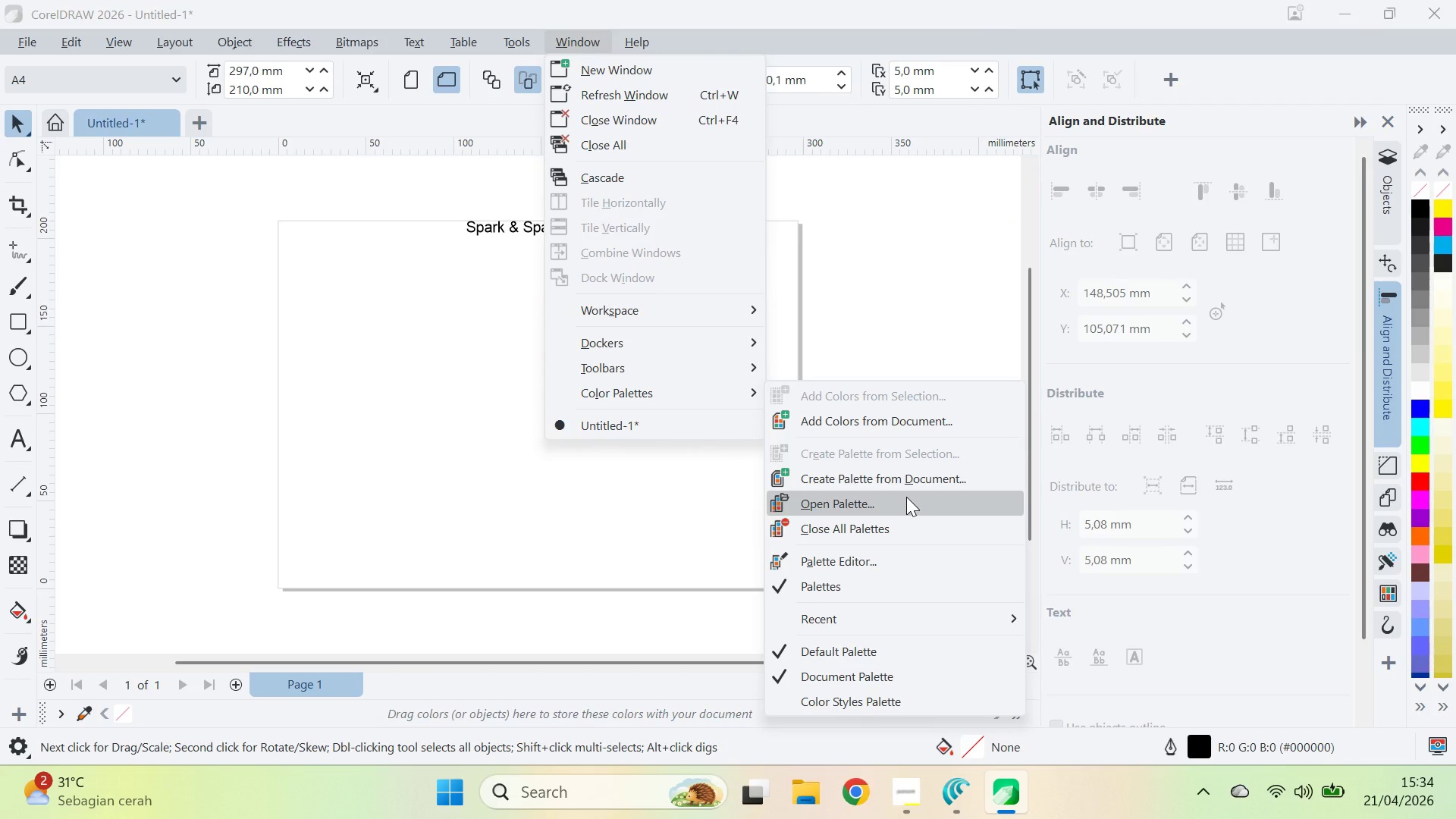 
wait(10.08)
 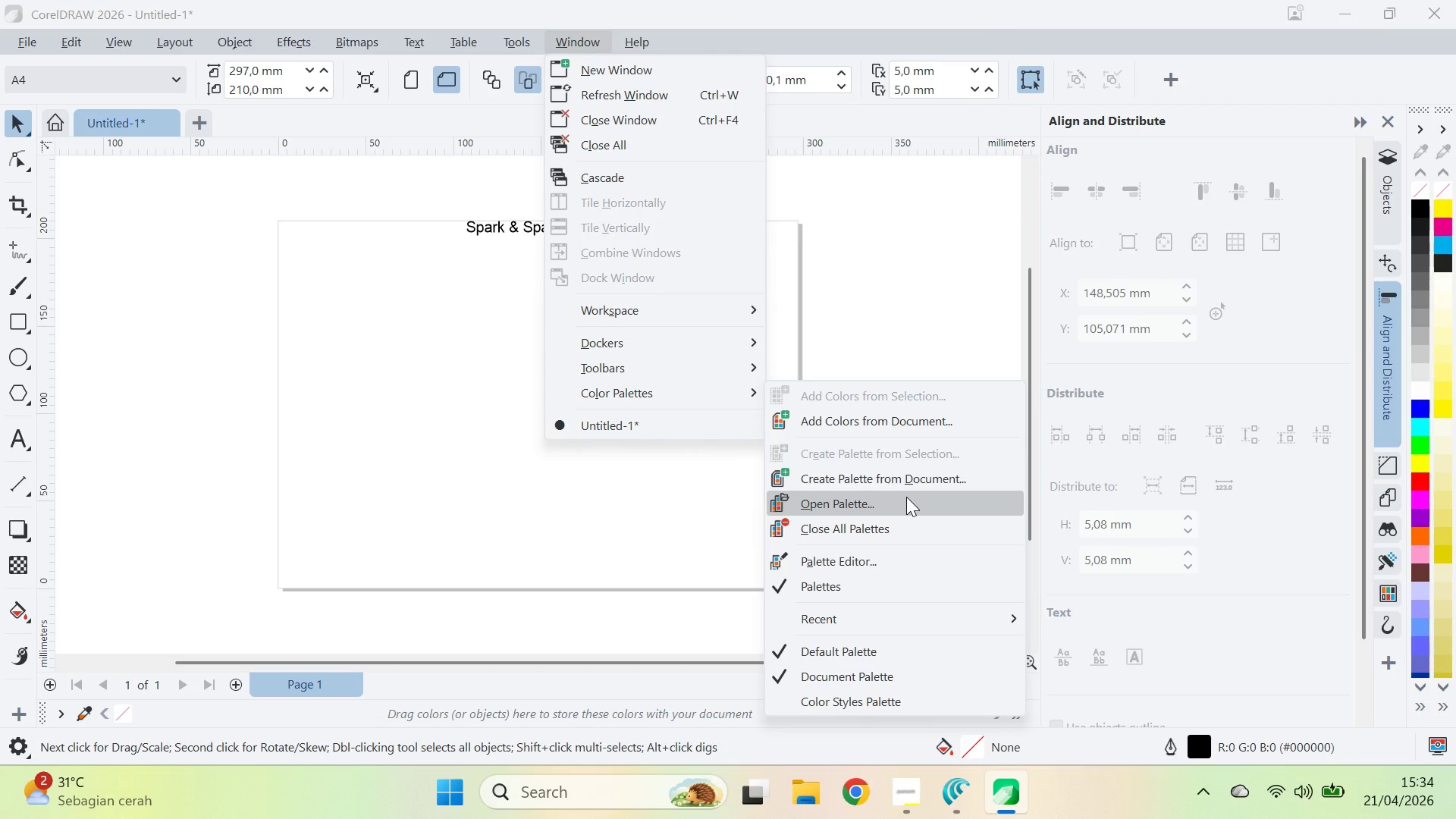 
mouse_move([735, 344])
 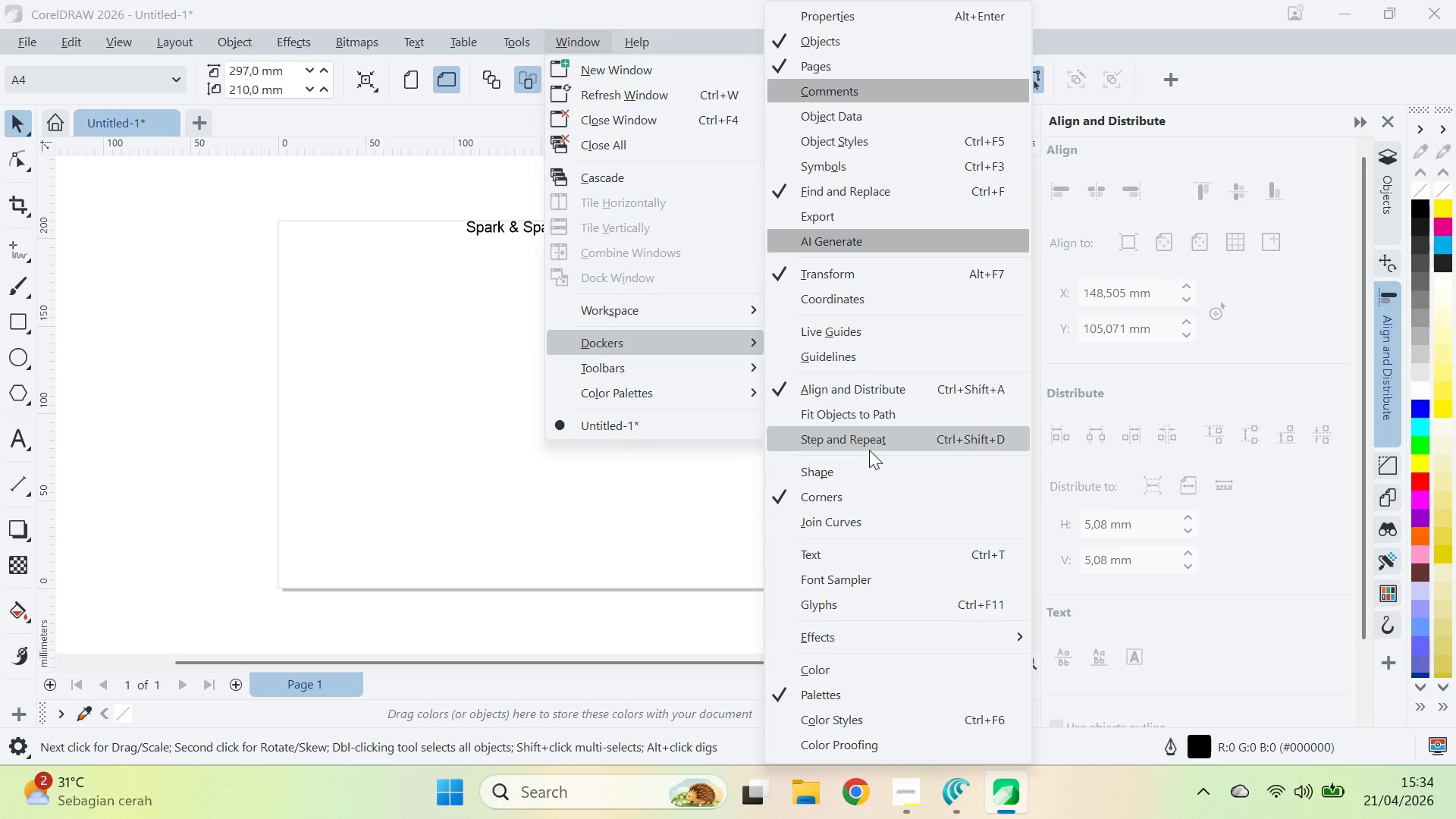 
wait(5.11)
 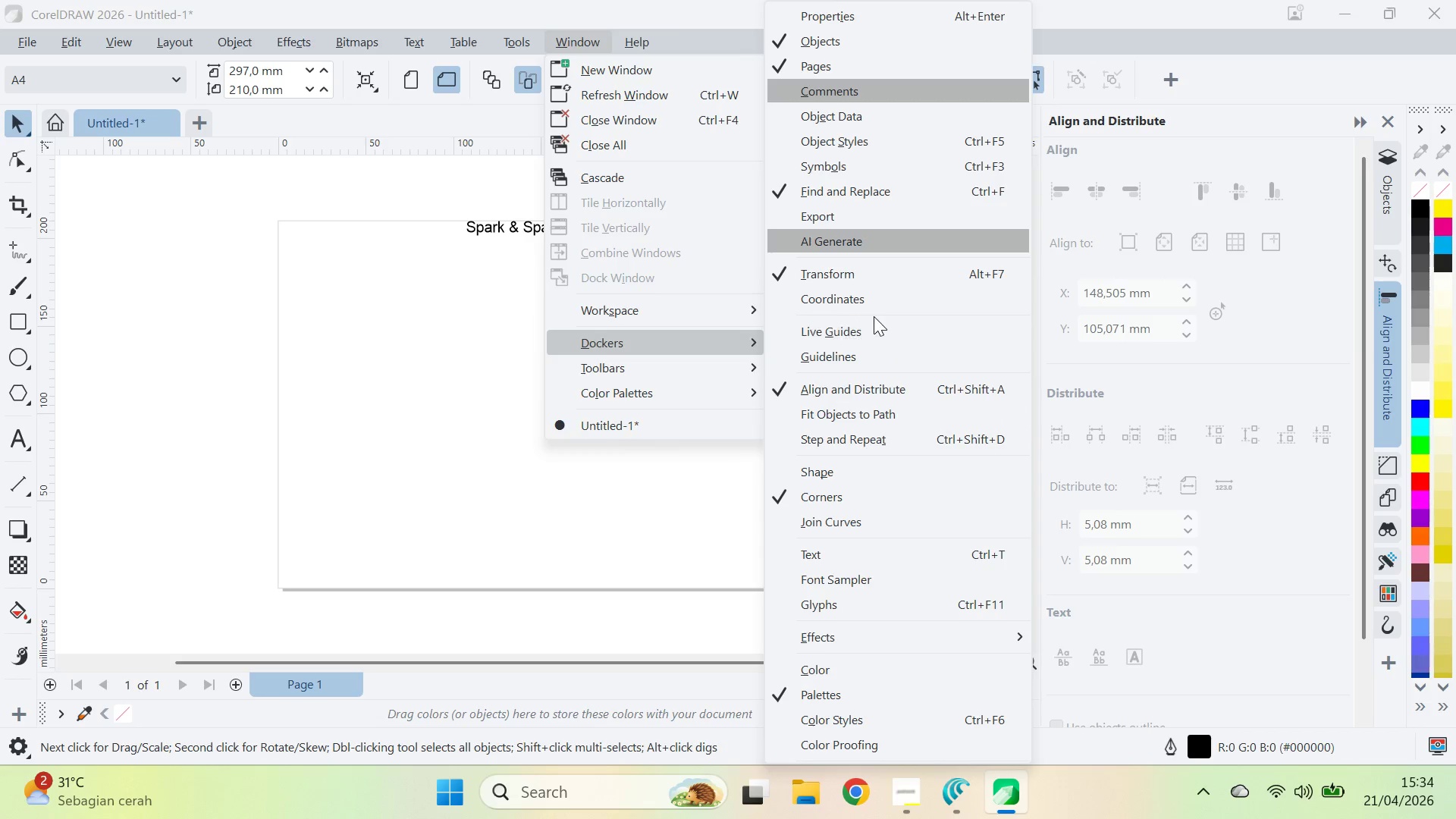 
left_click([927, 667])
 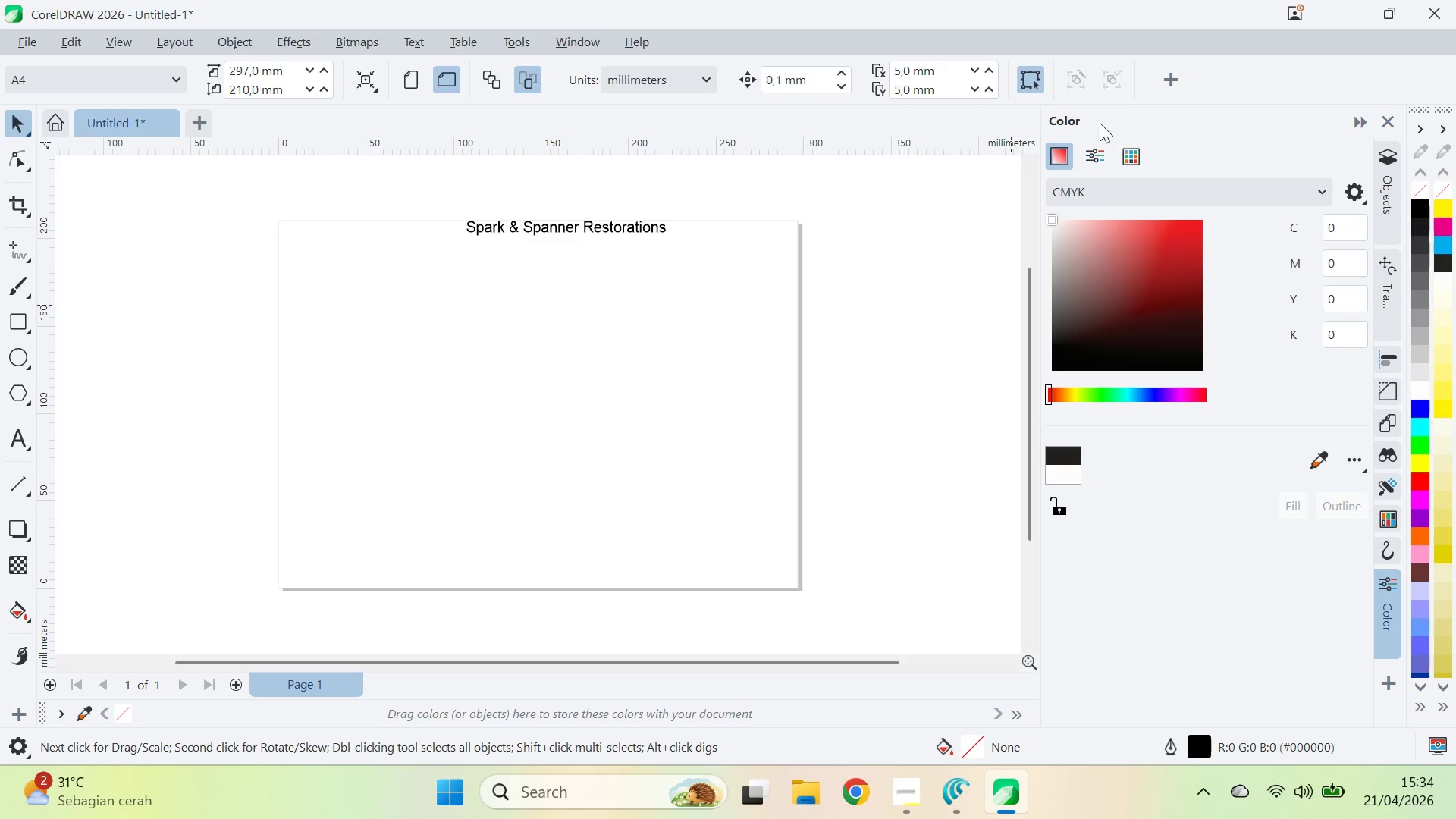 
left_click([1091, 160])
 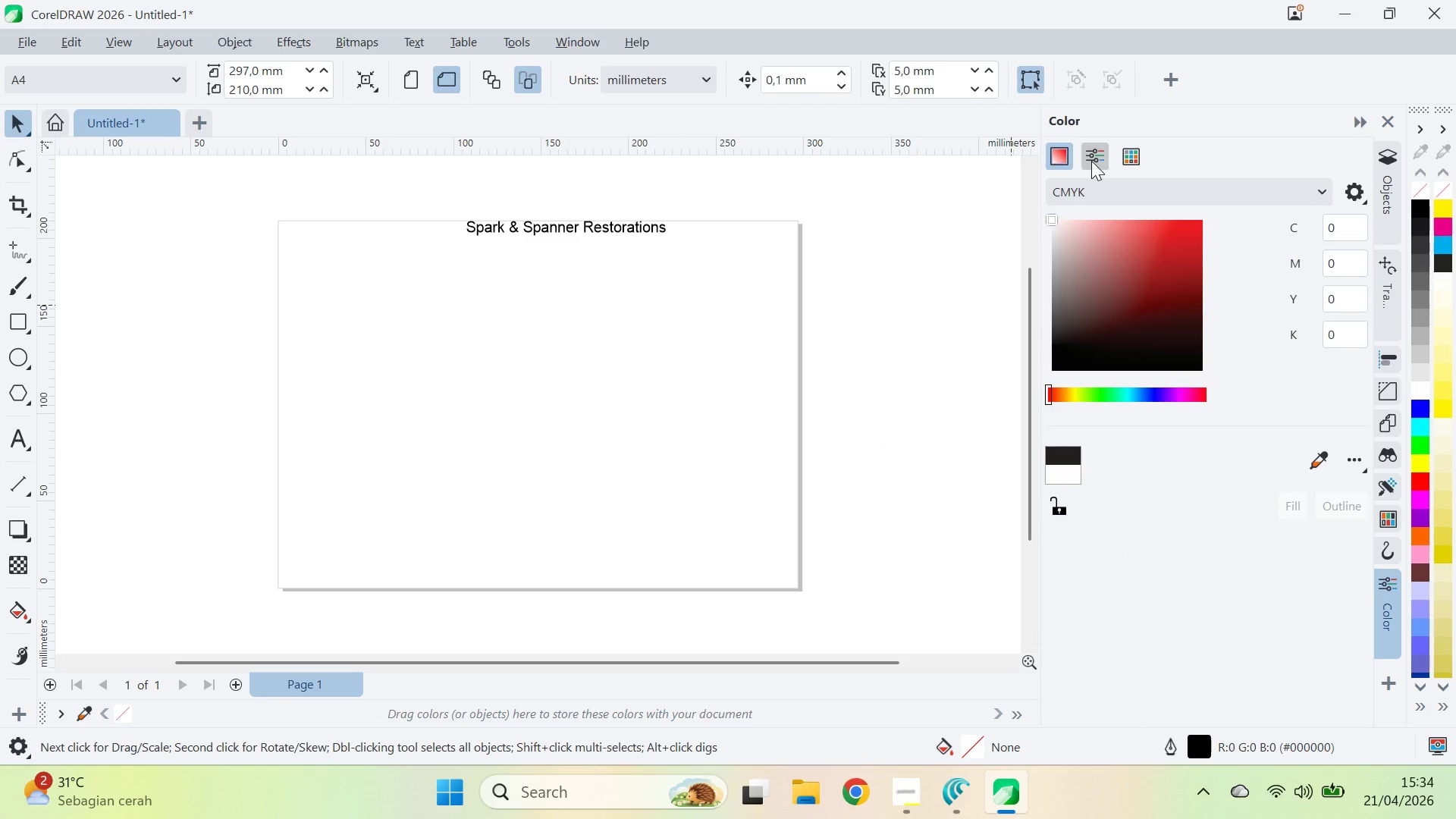 
mouse_move([1121, 163])
 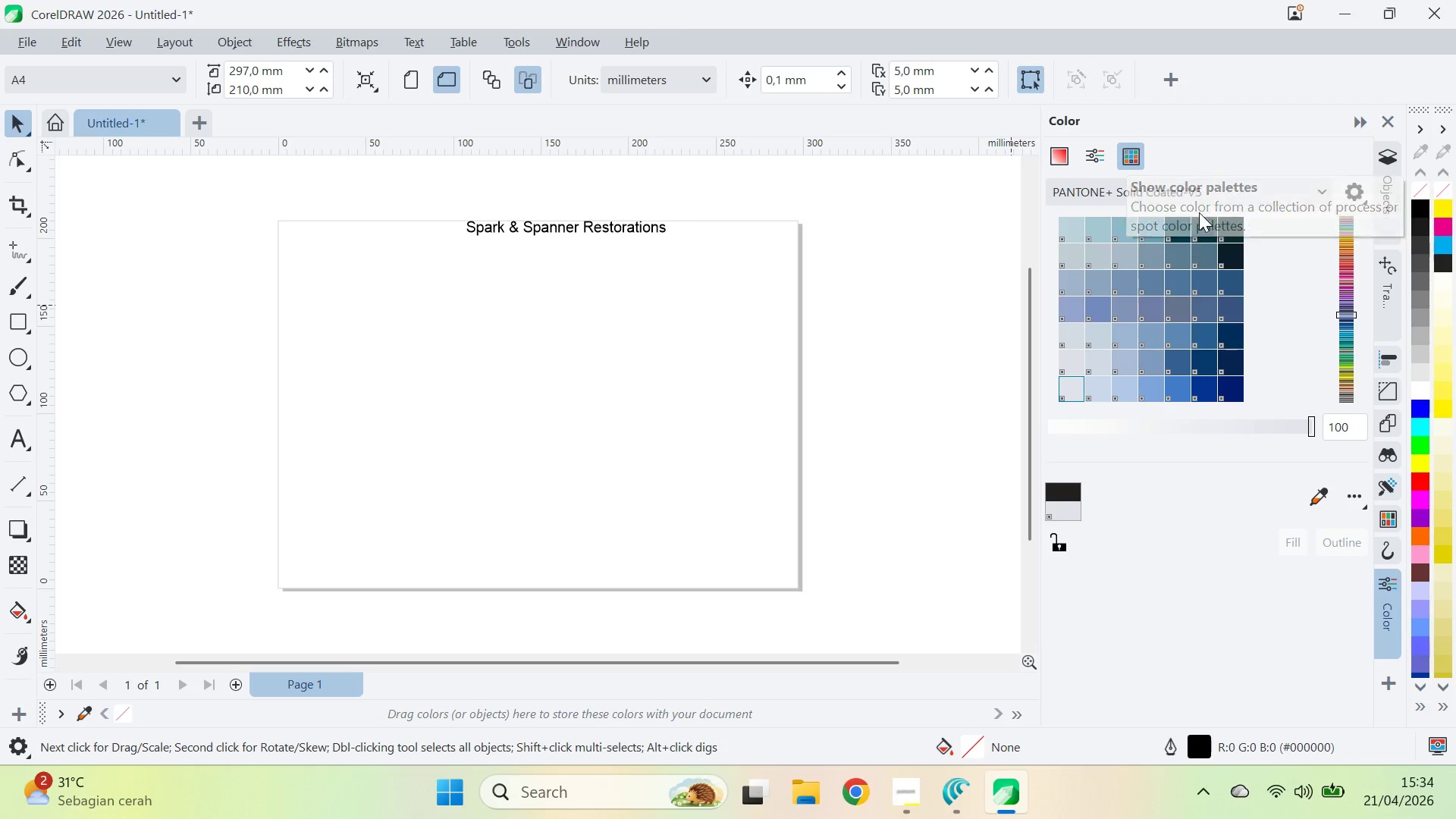 
left_click([1200, 210])
 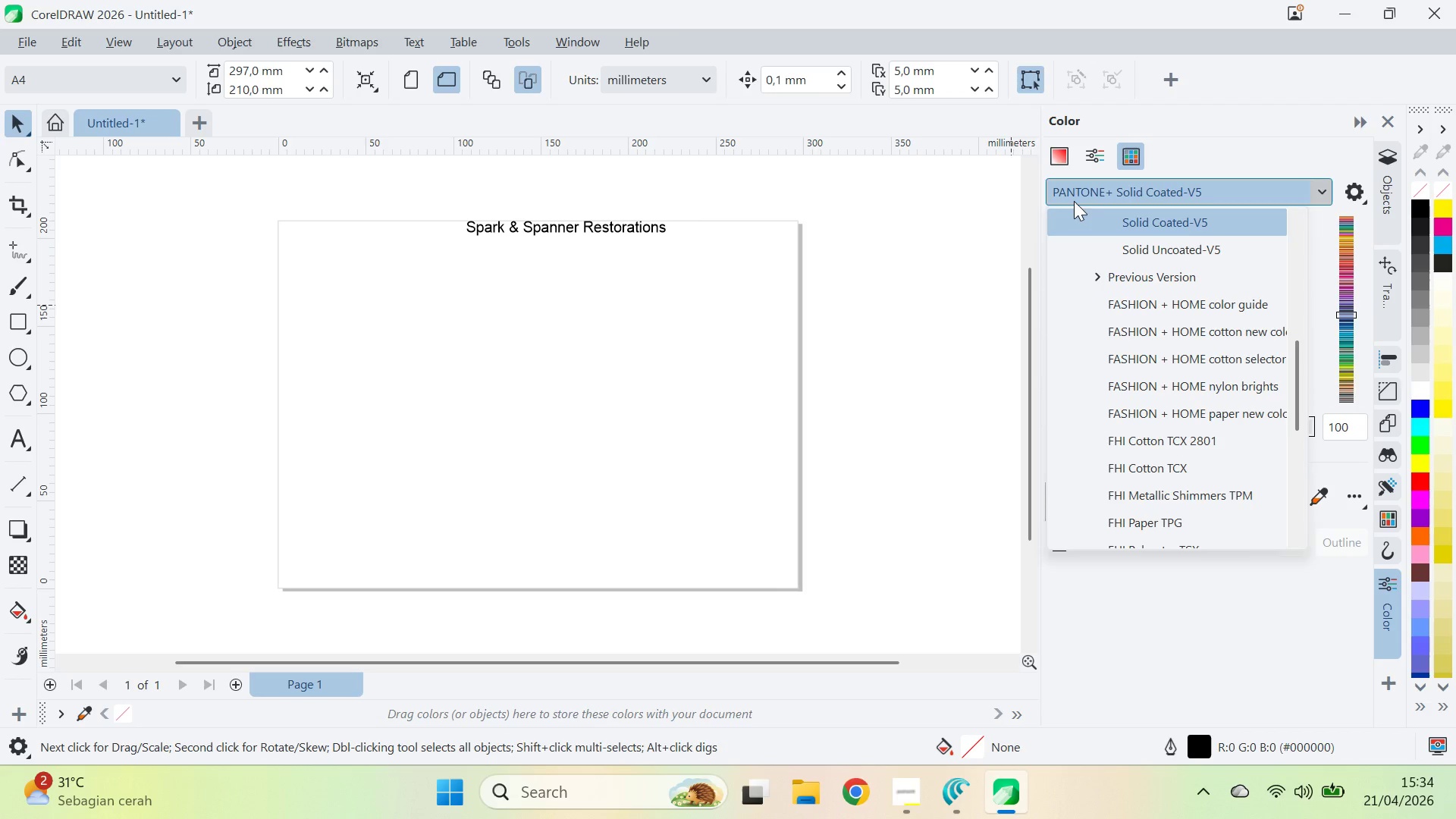 
left_click_drag(start_coordinate=[1297, 362], to_coordinate=[1309, 204])
 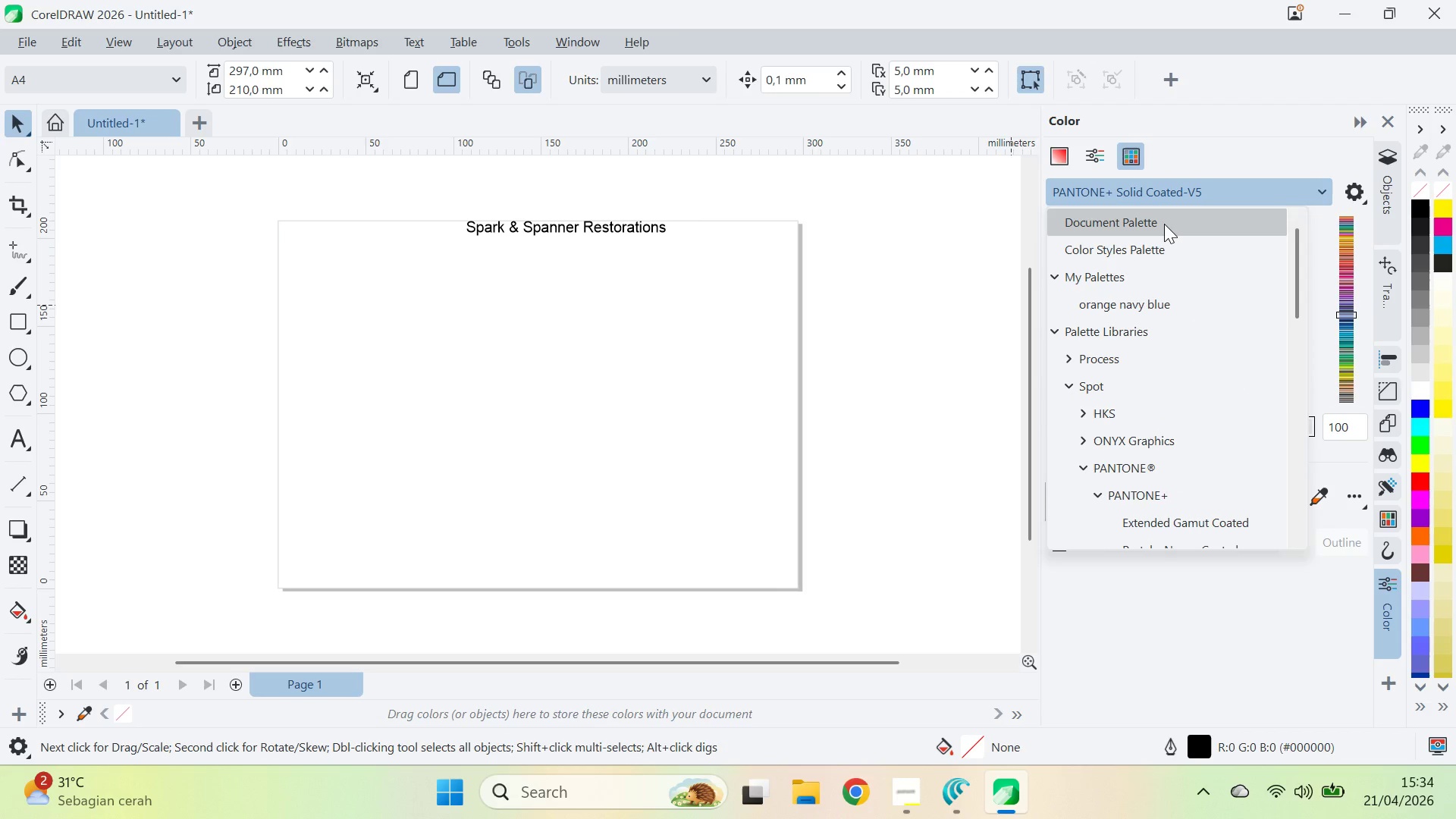 
left_click([1164, 224])
 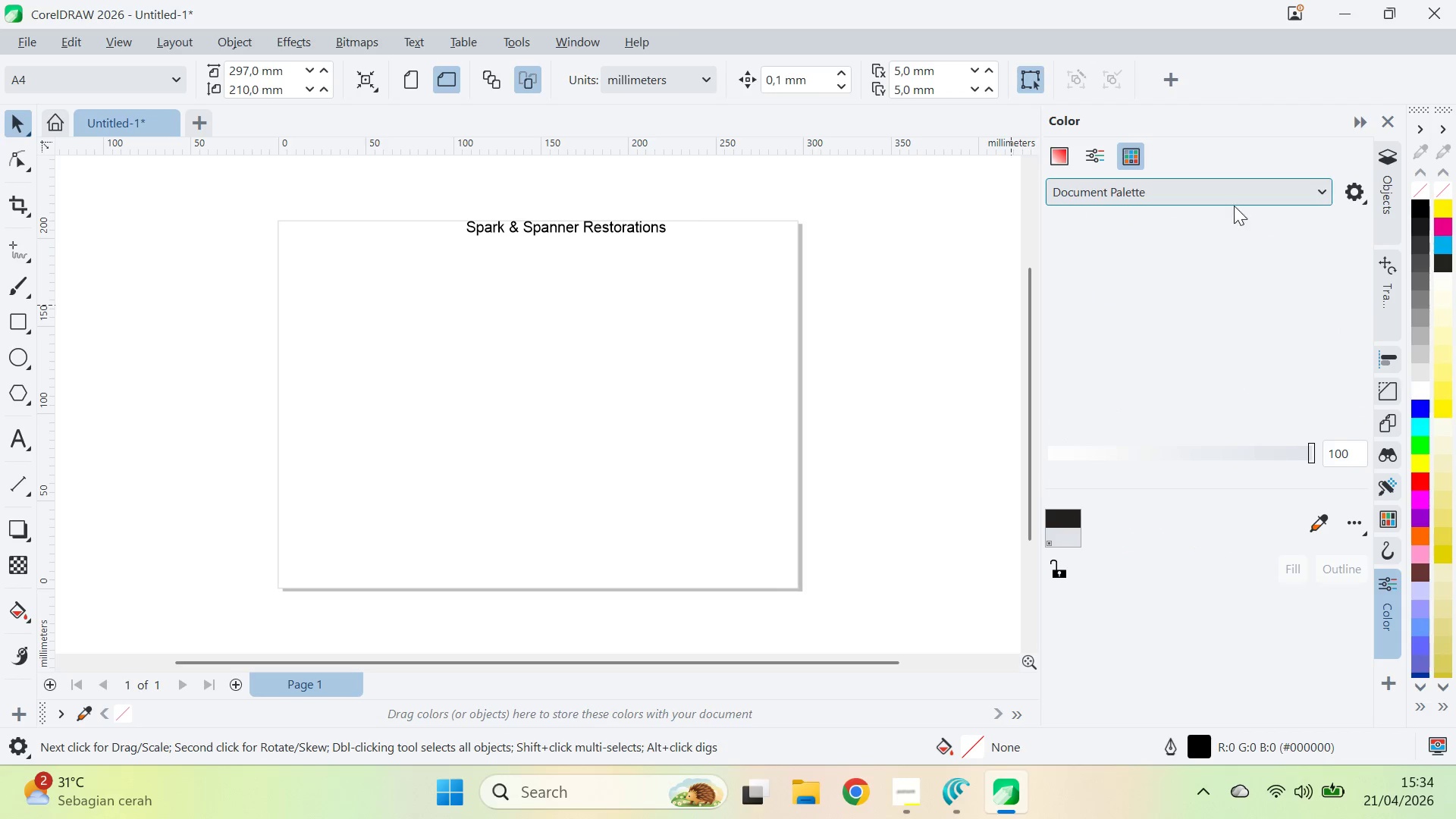 
left_click([1358, 191])
 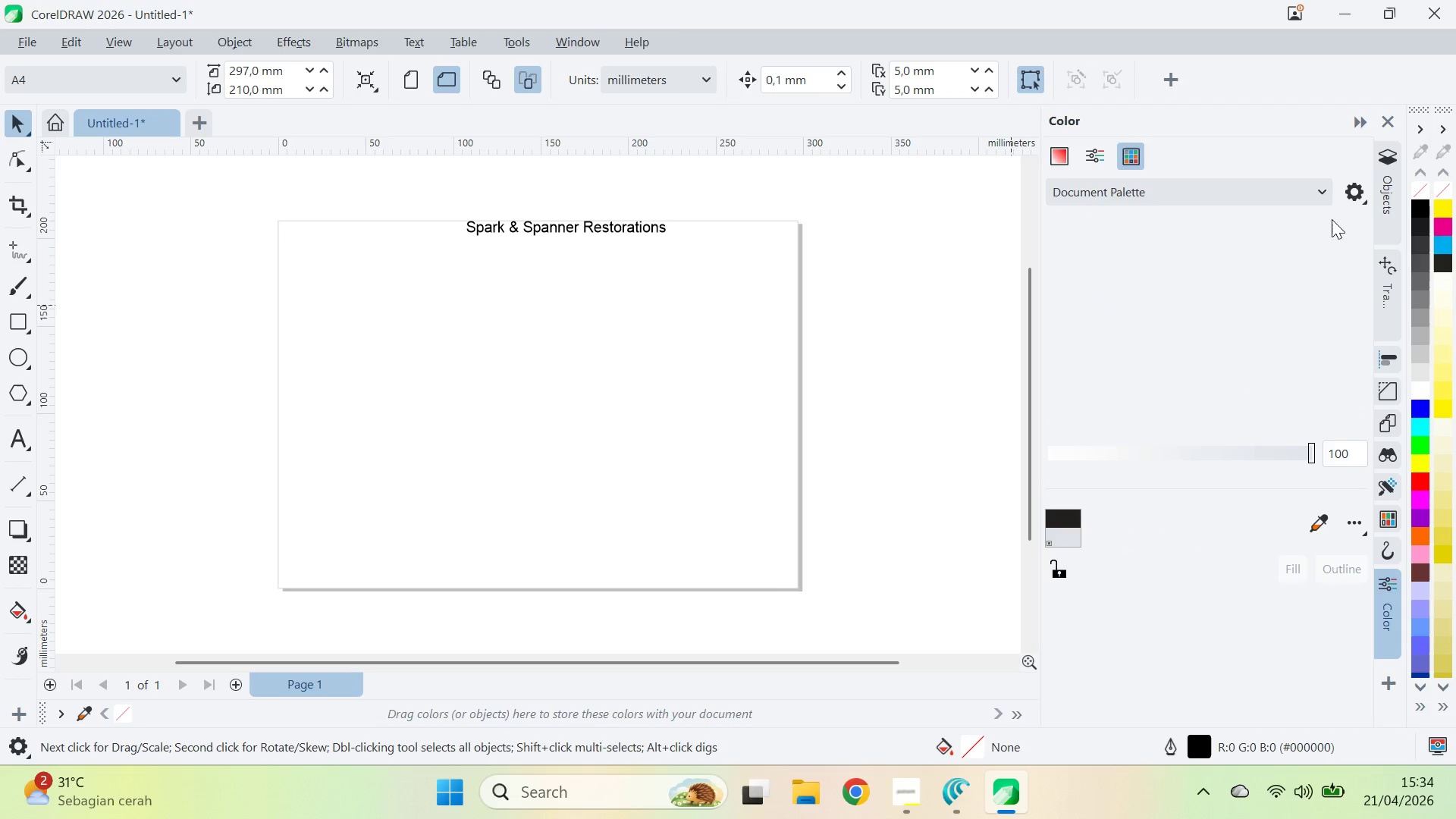 
left_click([882, 332])
 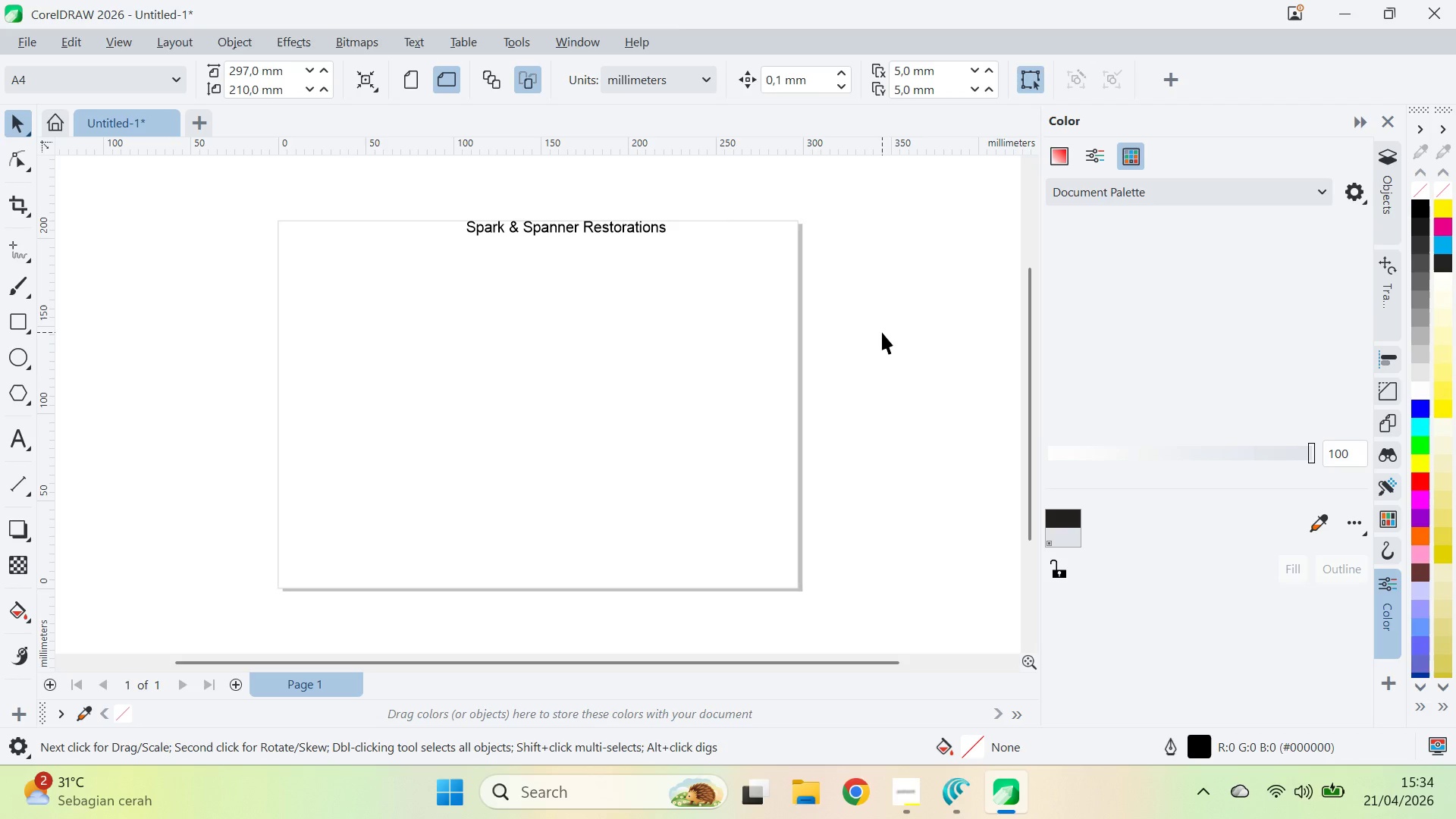 
key(Alt+AltLeft)
 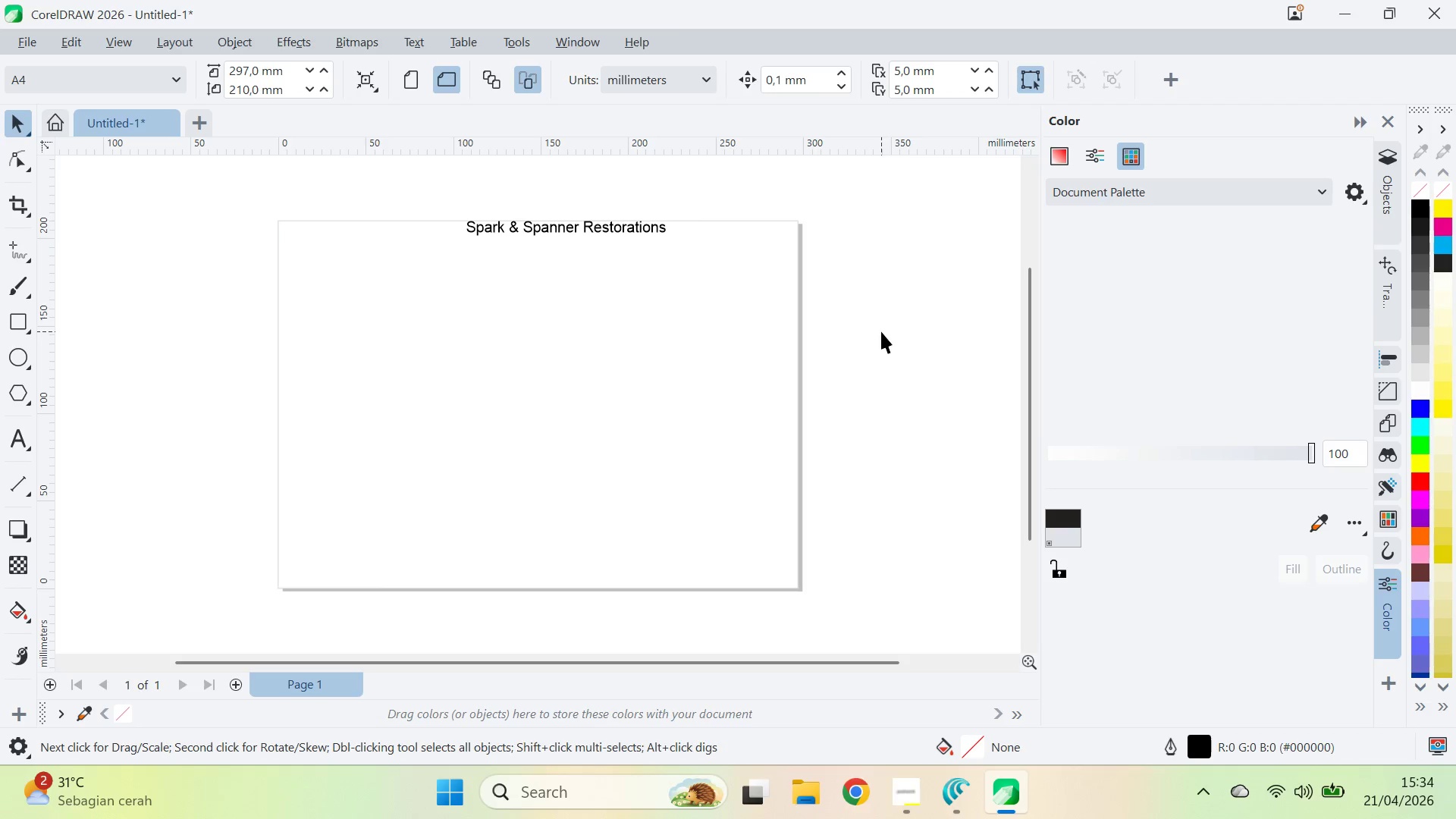 
key(Alt+AltLeft)
 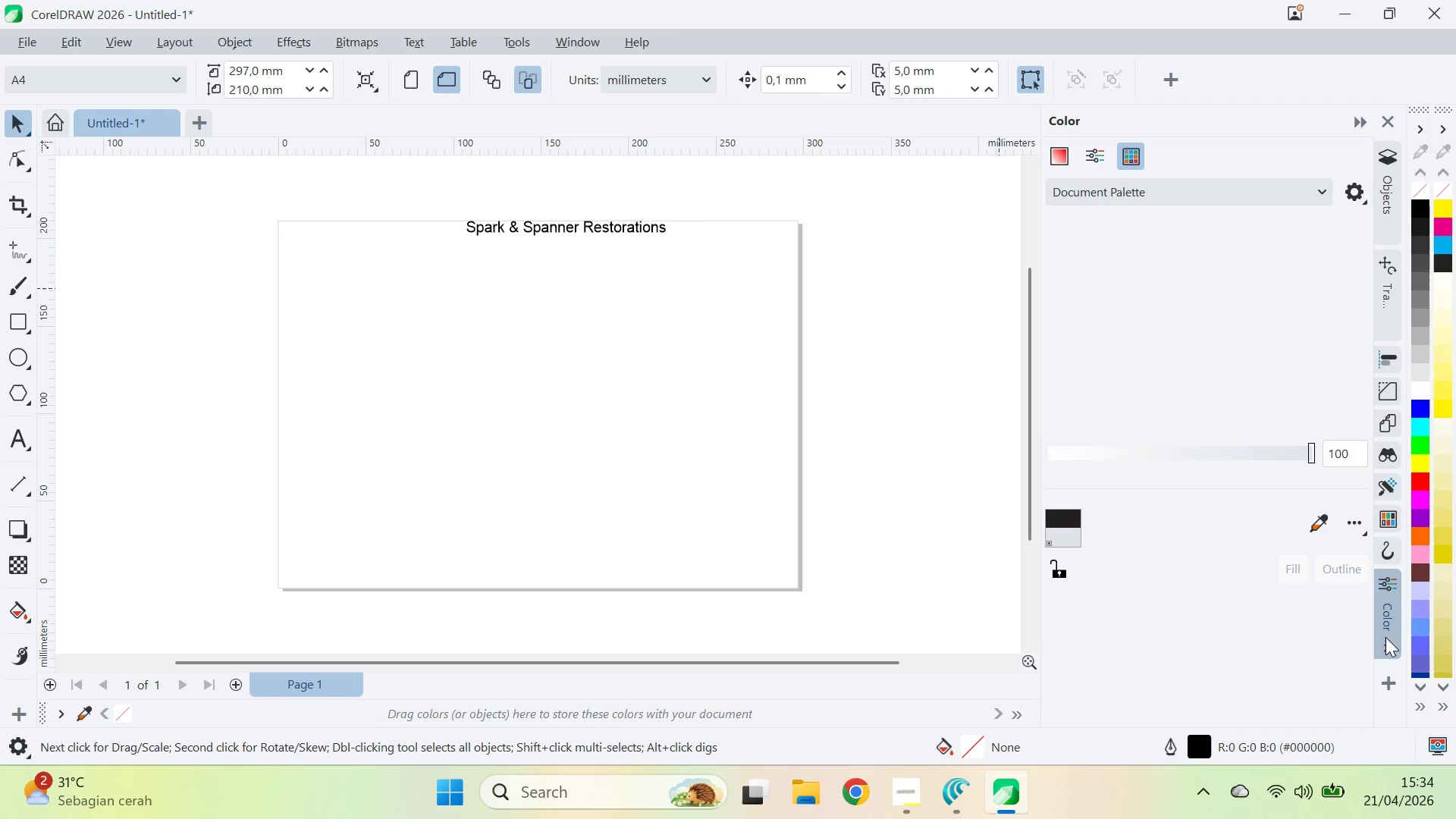 
mouse_move([1360, 645])
 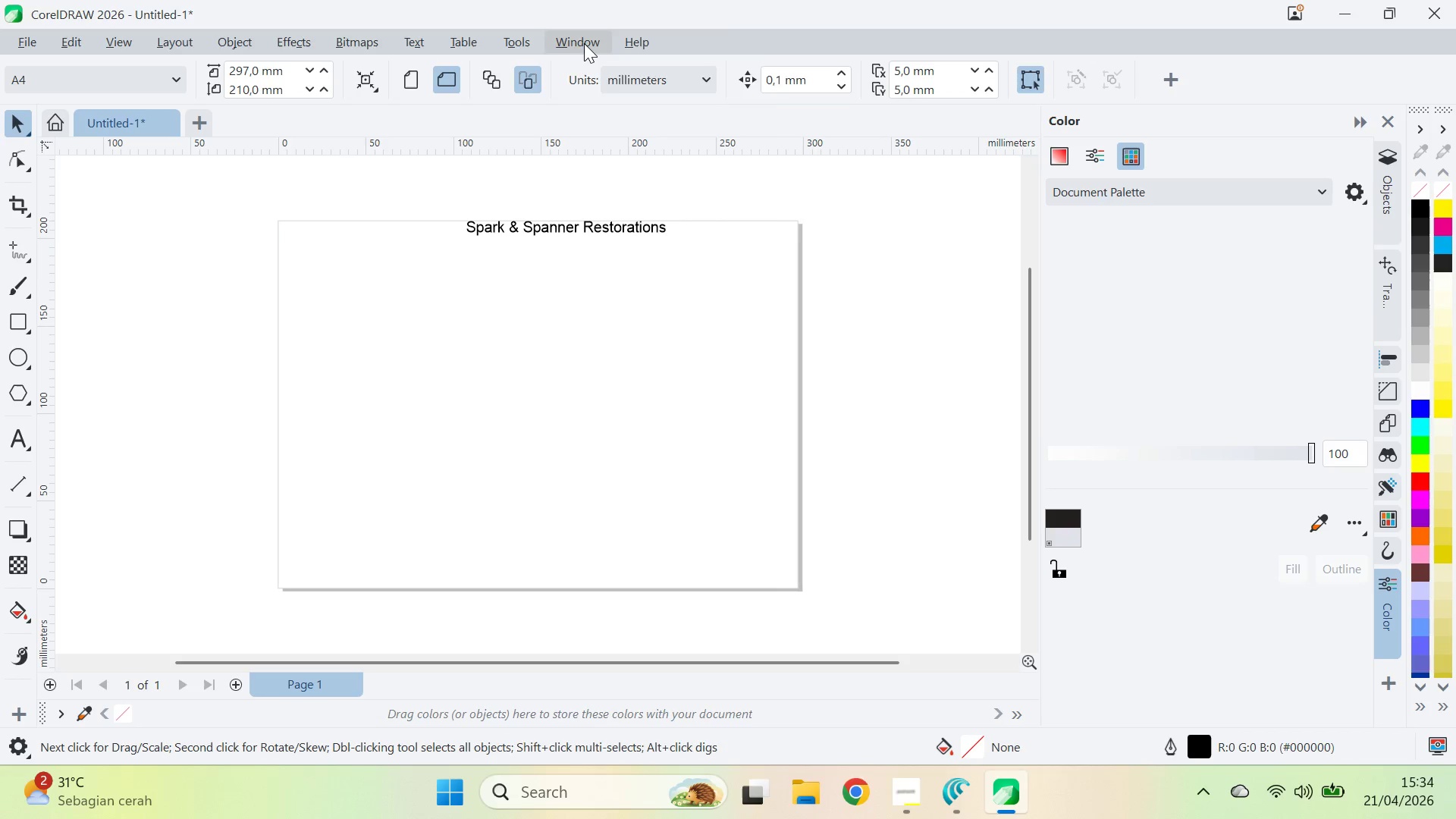 
left_click([584, 43])
 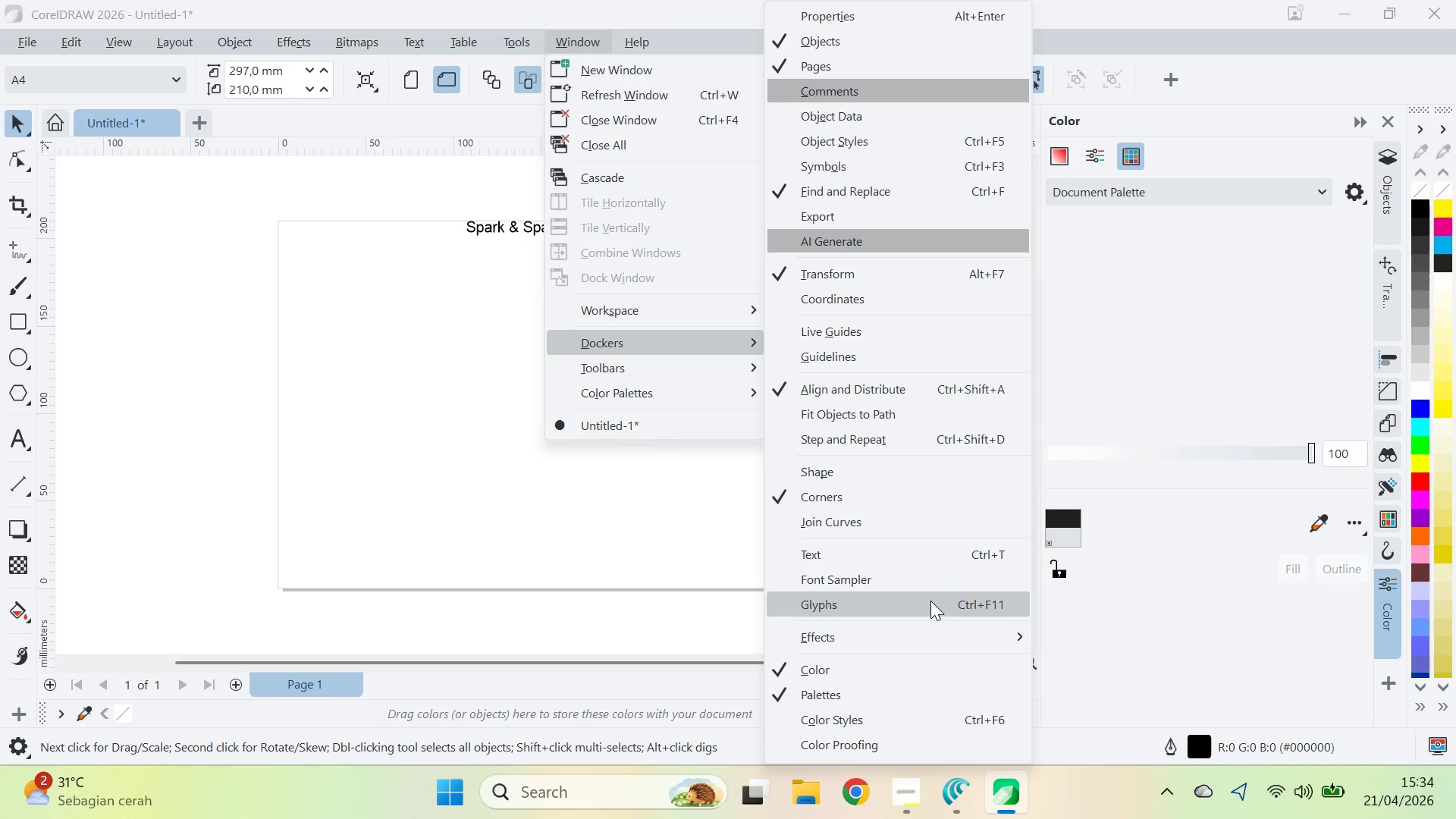 
wait(8.94)
 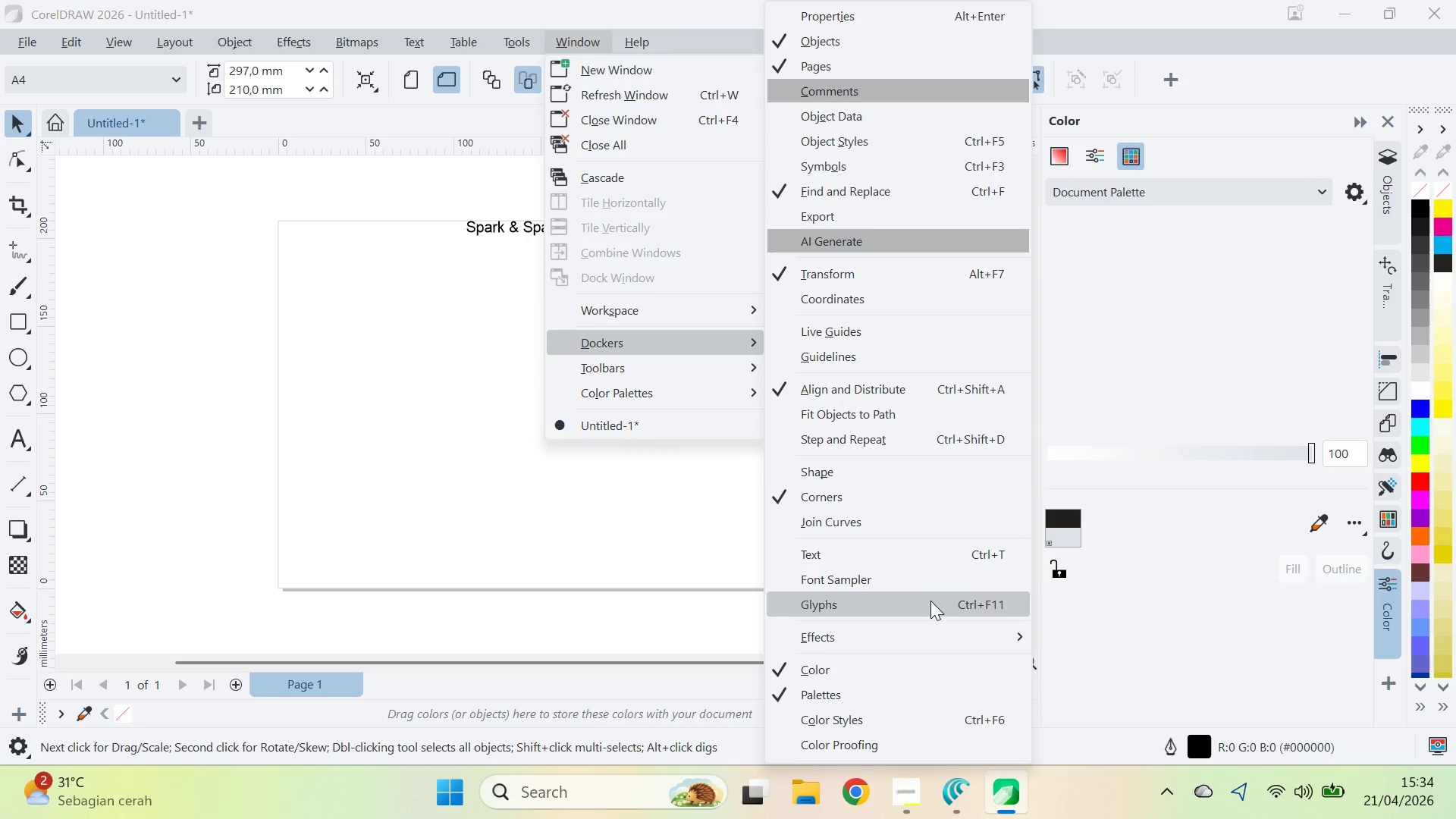 
left_click([1388, 584])
 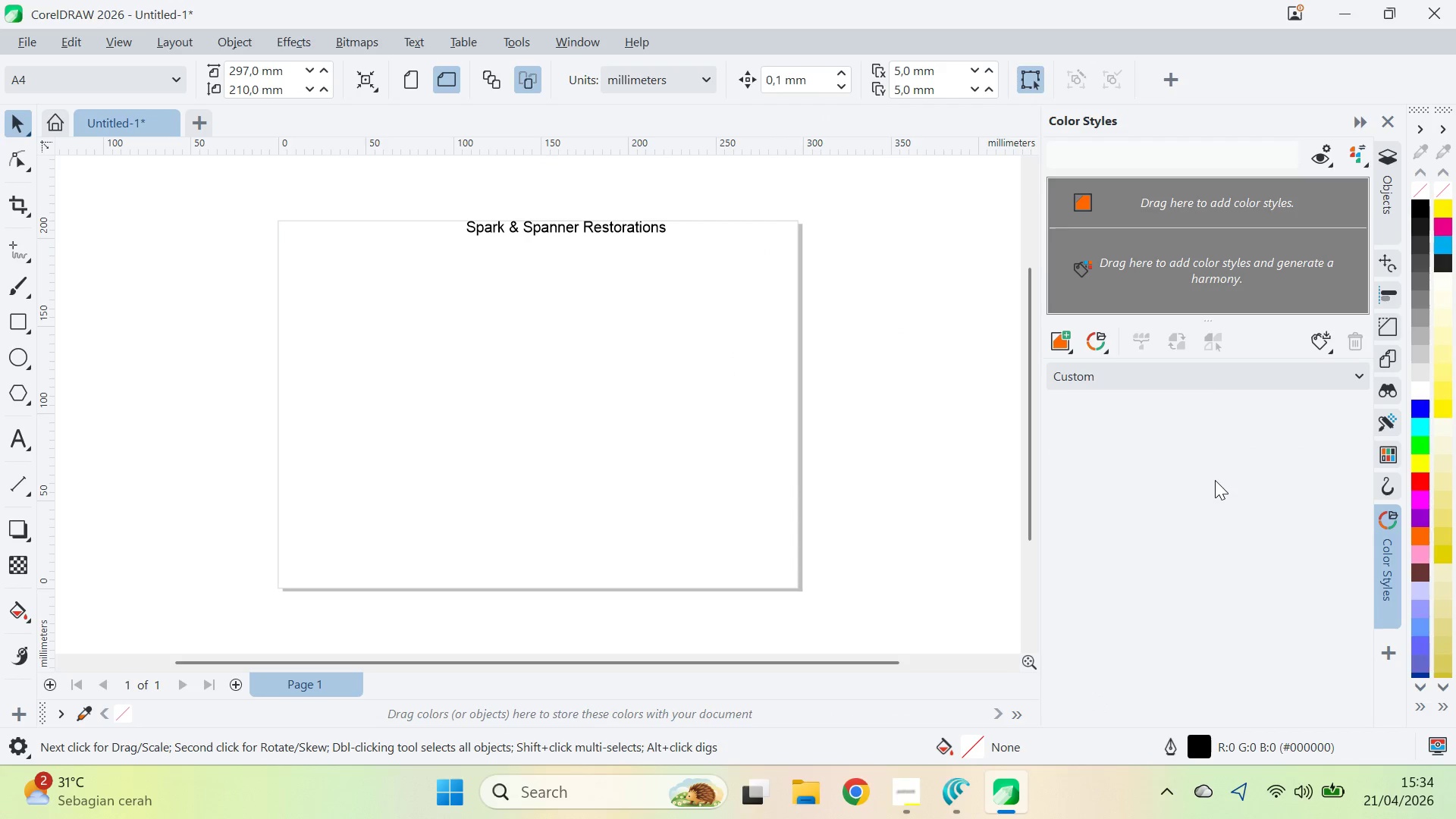 
left_click([14, 353])
 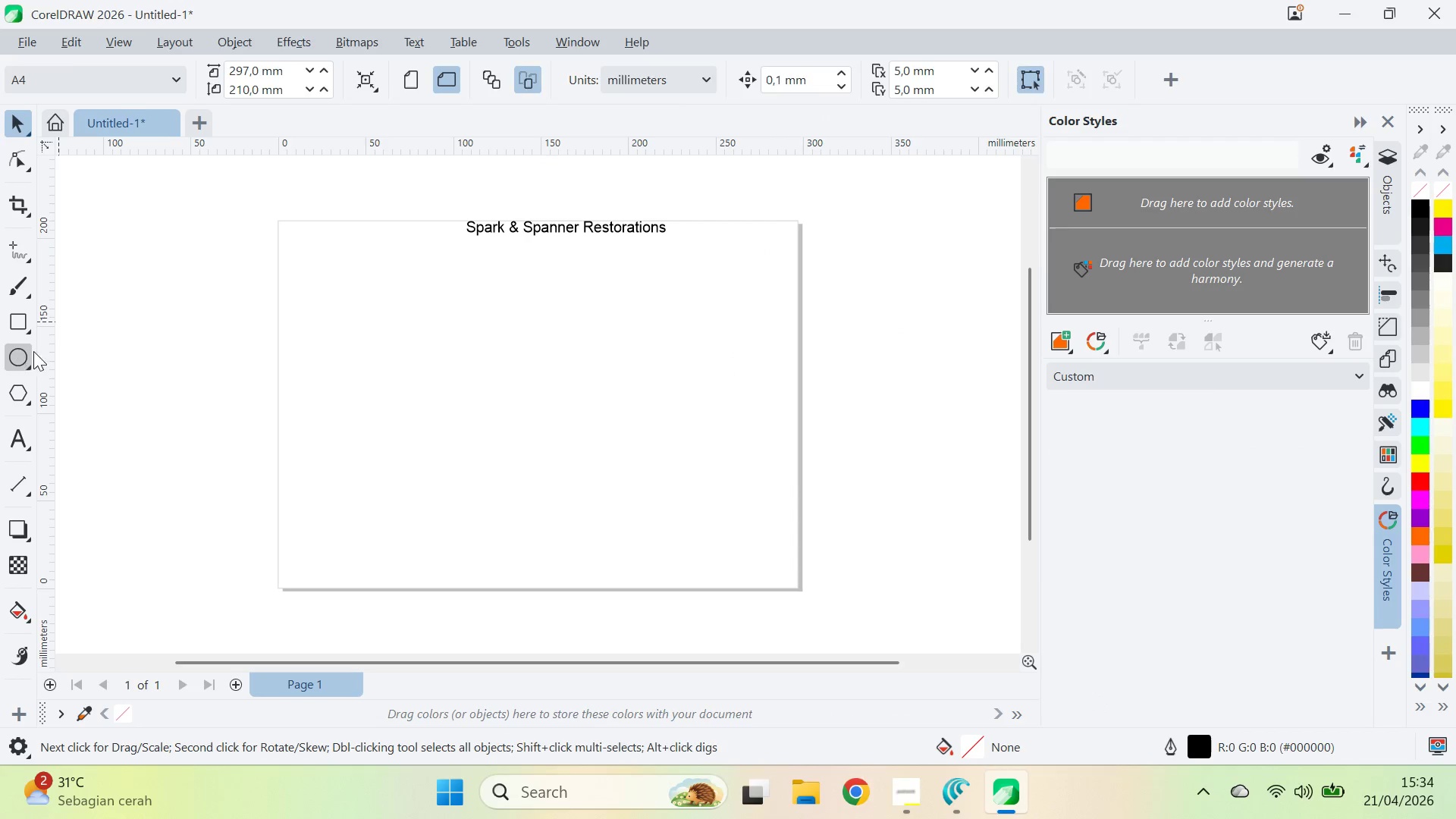 
hold_key(key=ControlLeft, duration=0.5)
left_click_drag(start_coordinate=[610, 374], to_coordinate=[639, 425])
 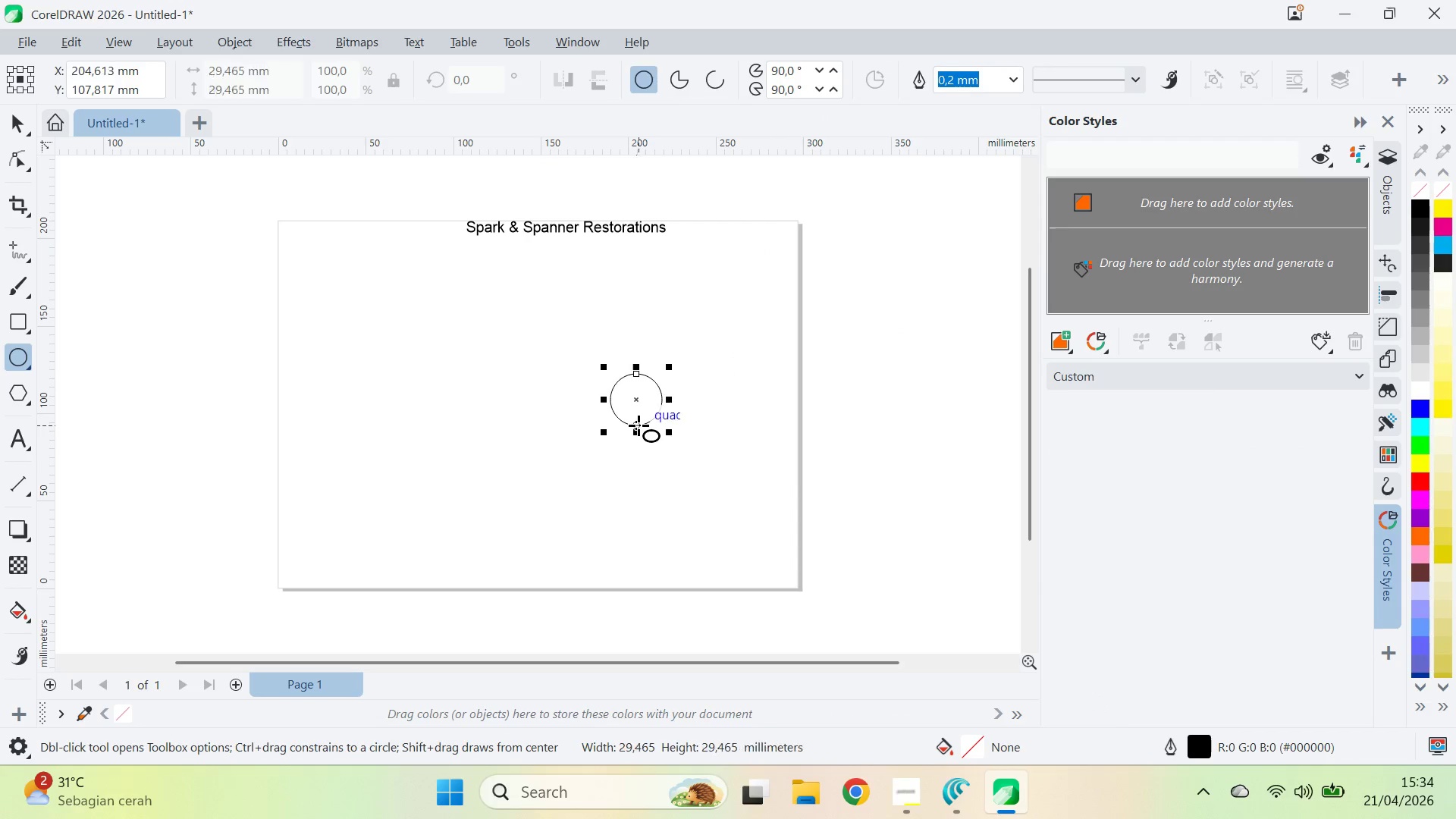 
key(V)
 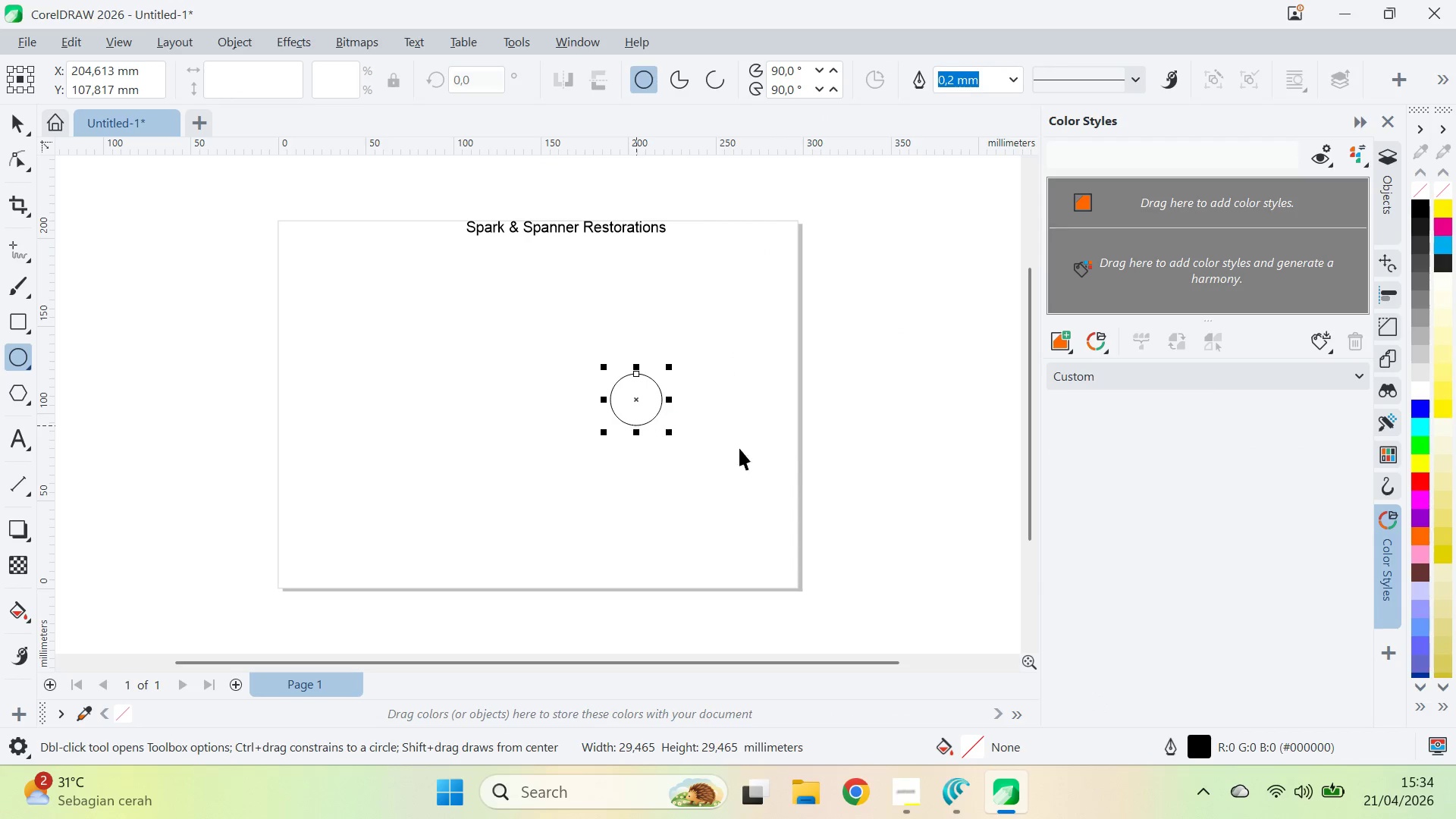 
key(Alt+AltLeft)
 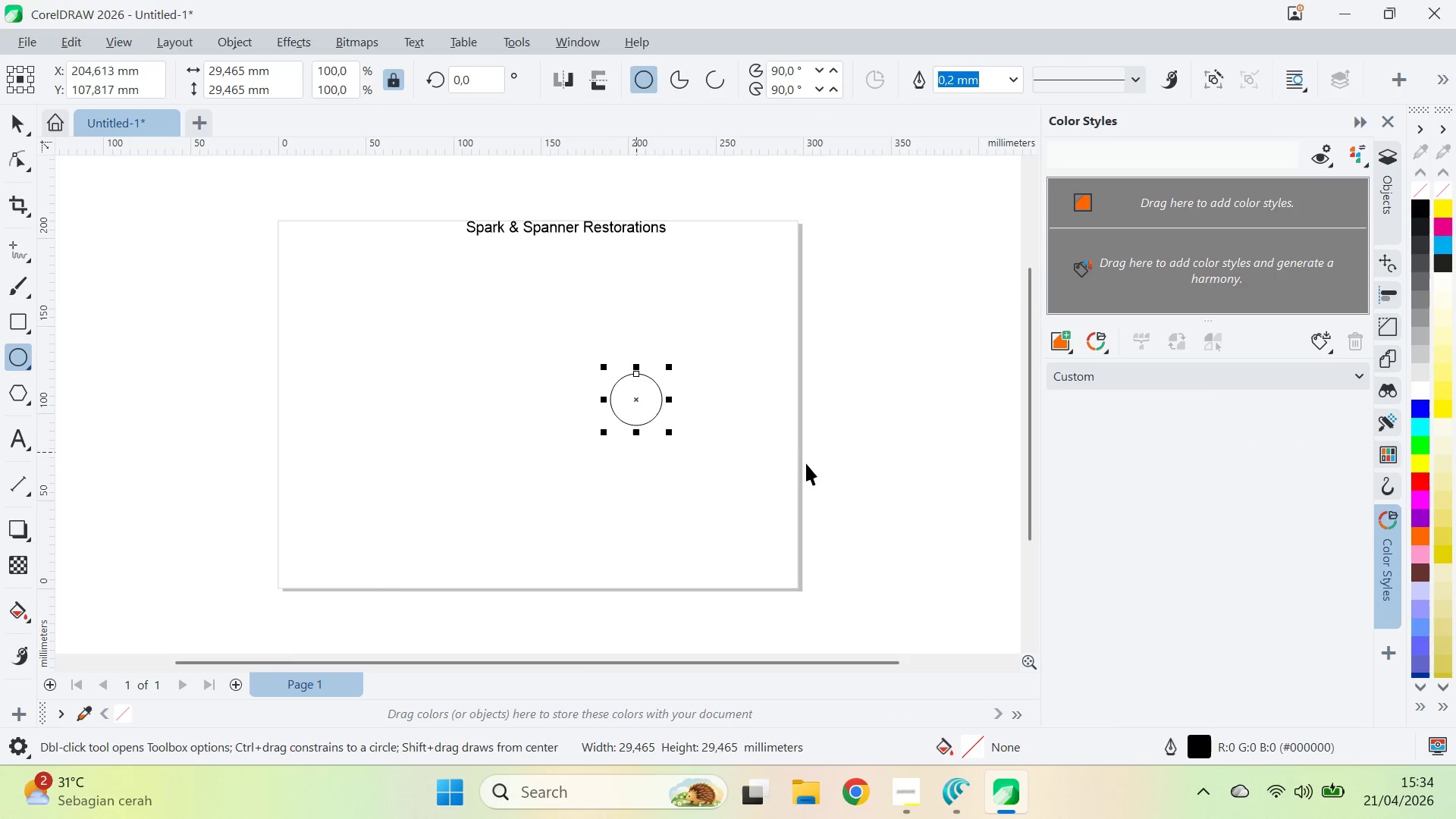 
key(Alt+Tab)